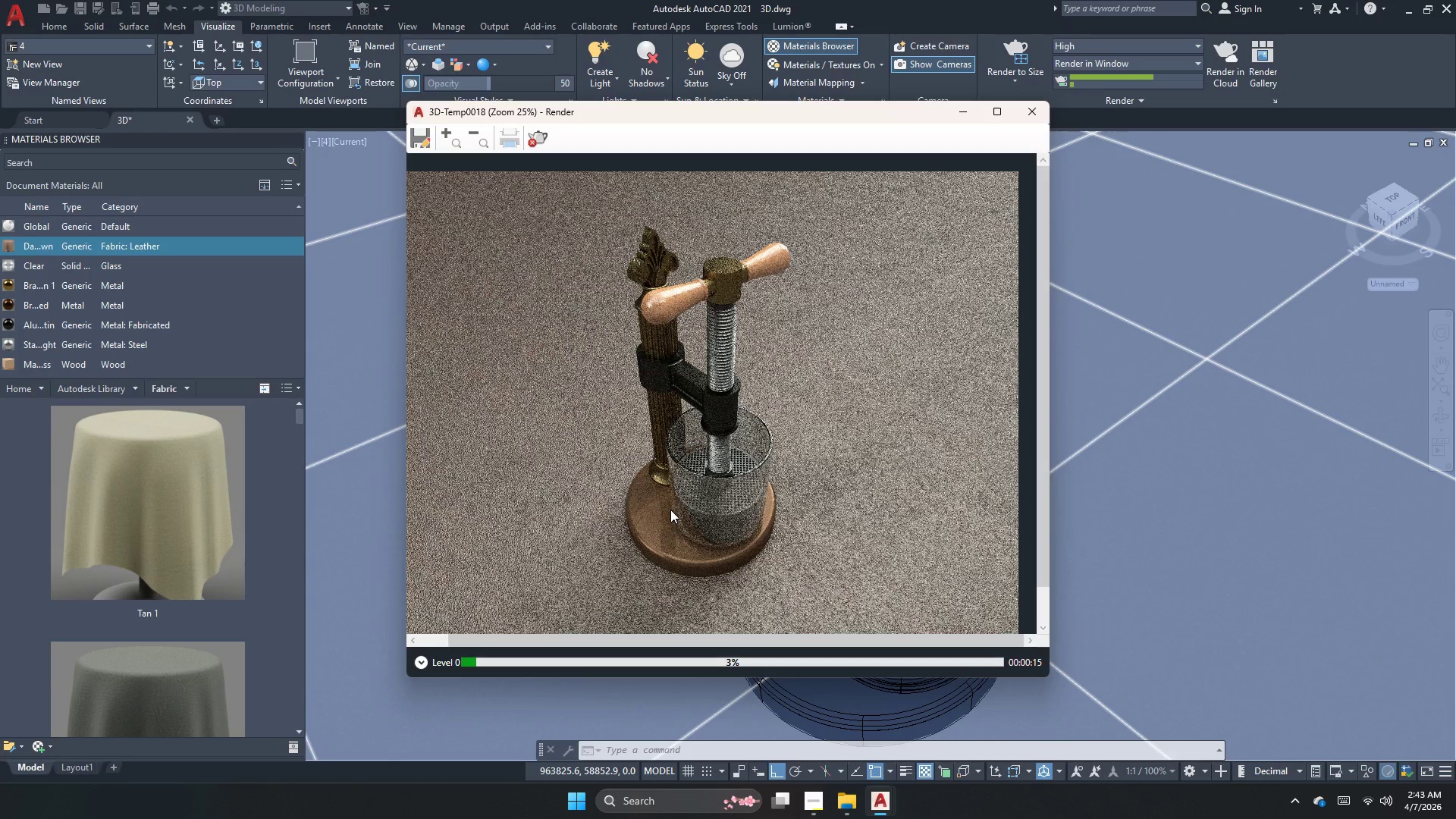 
left_click([169, 505])
 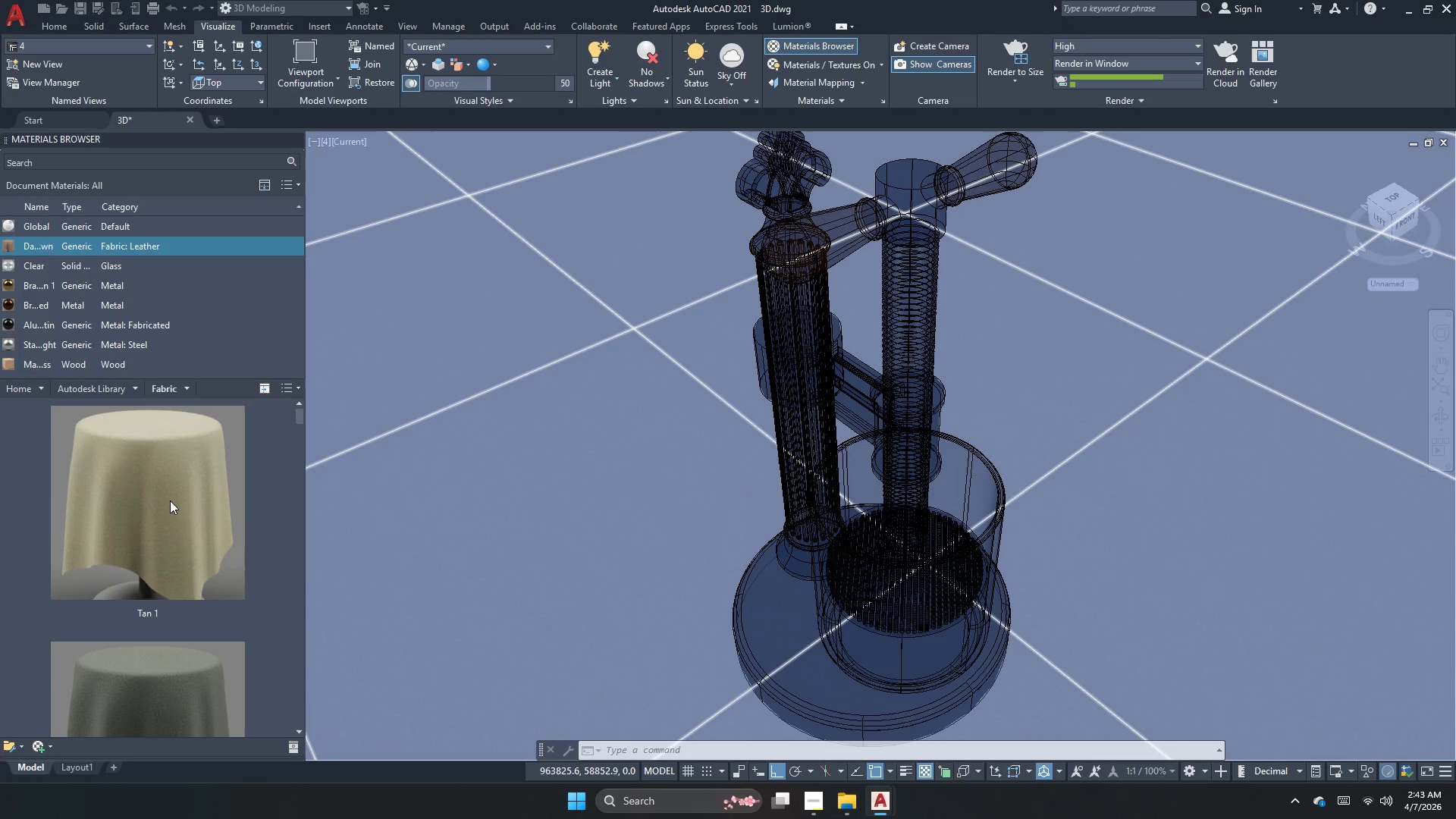 
scroll: coordinate [170, 500], scroll_direction: up, amount: 4.0
 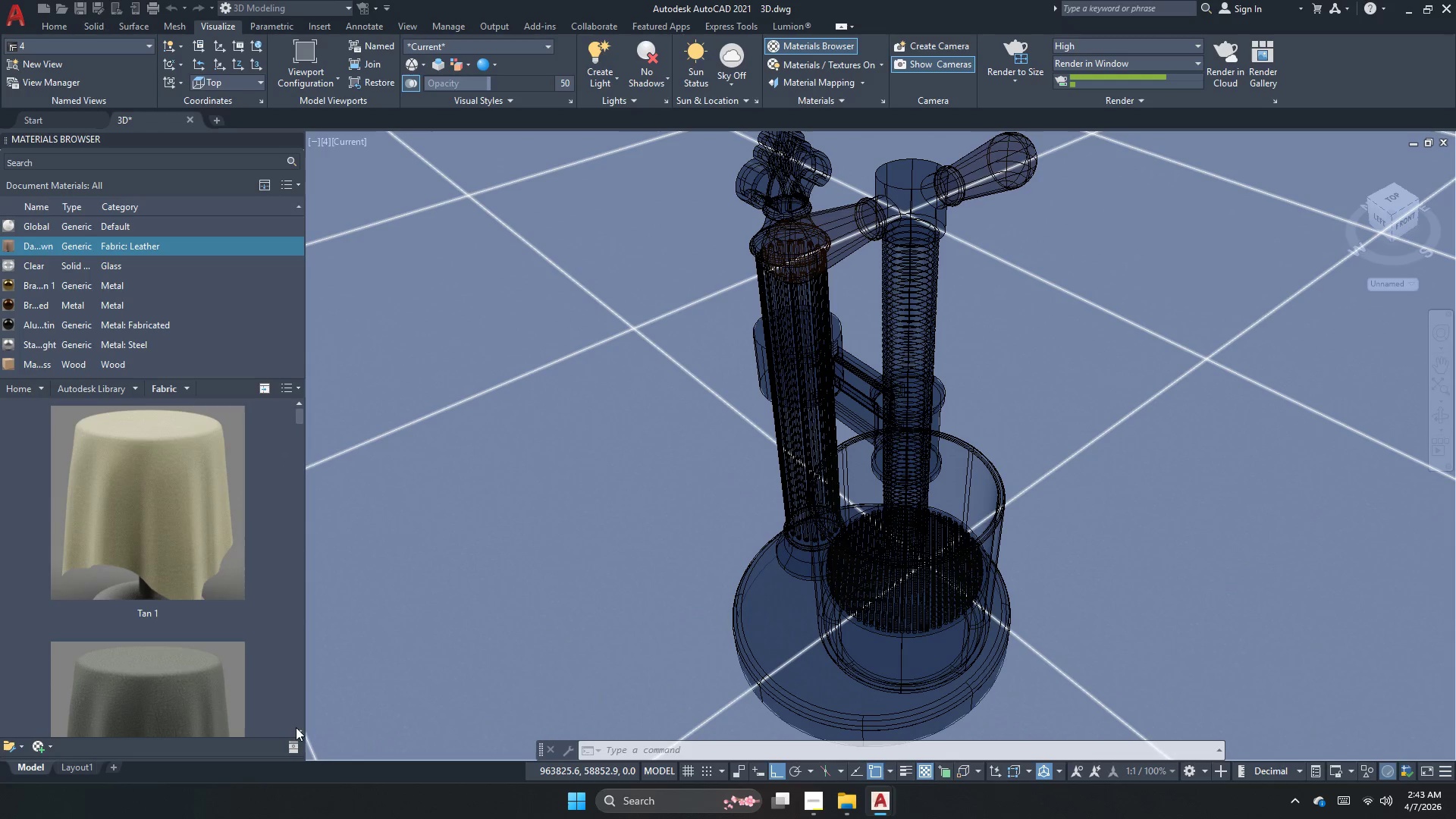 
left_click([303, 730])
 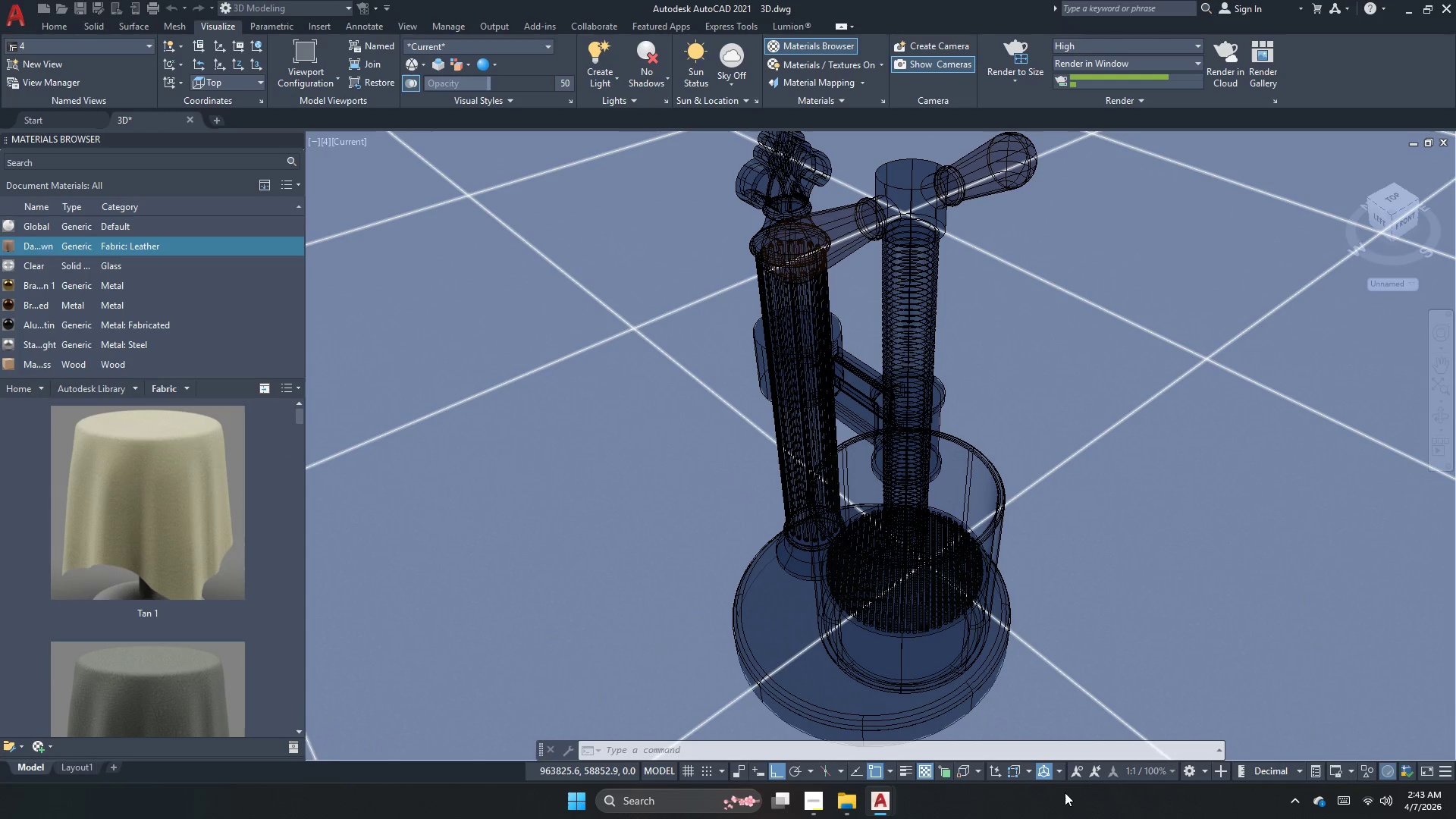 
left_click([877, 804])
 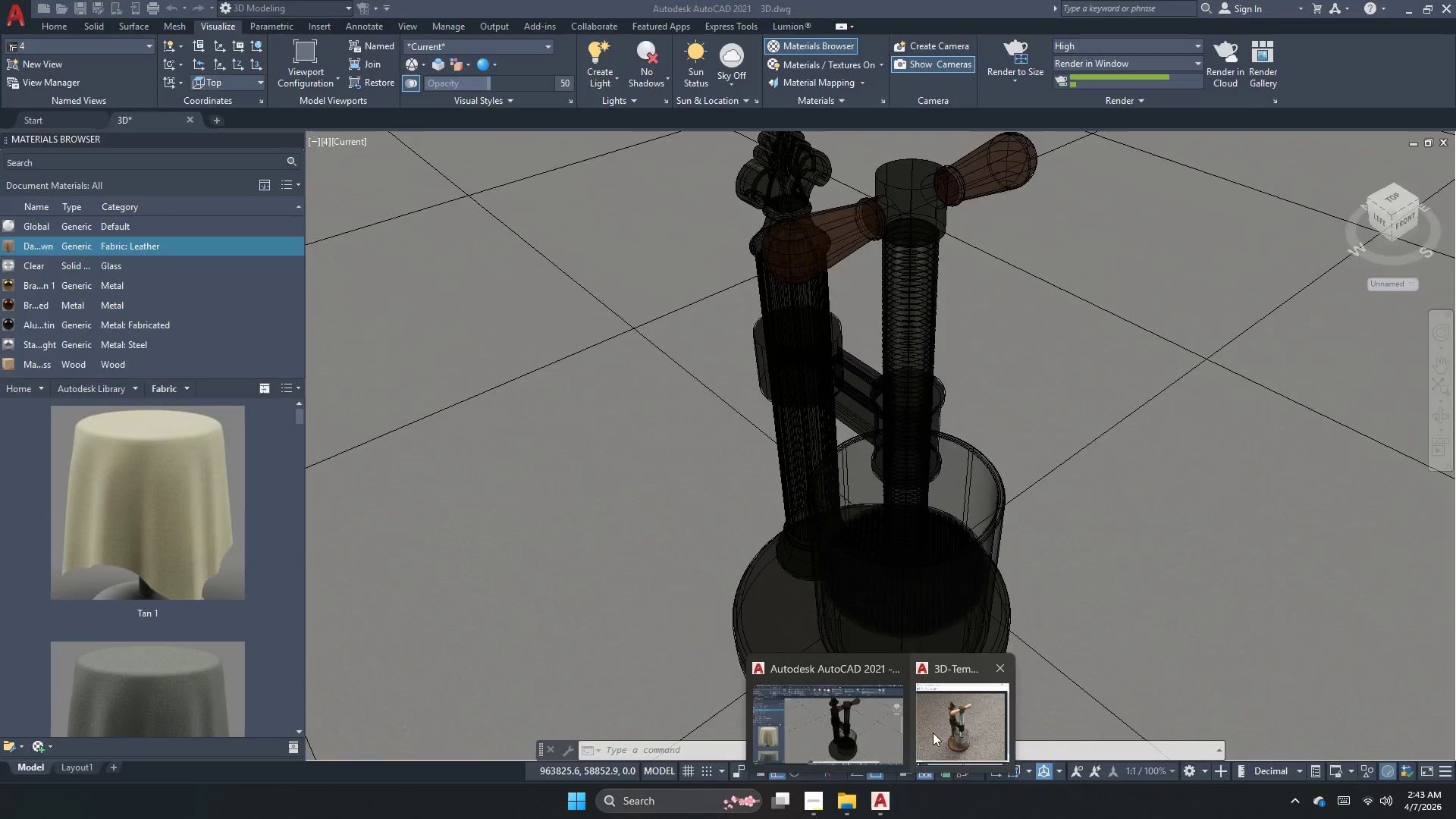 
left_click([943, 726])
 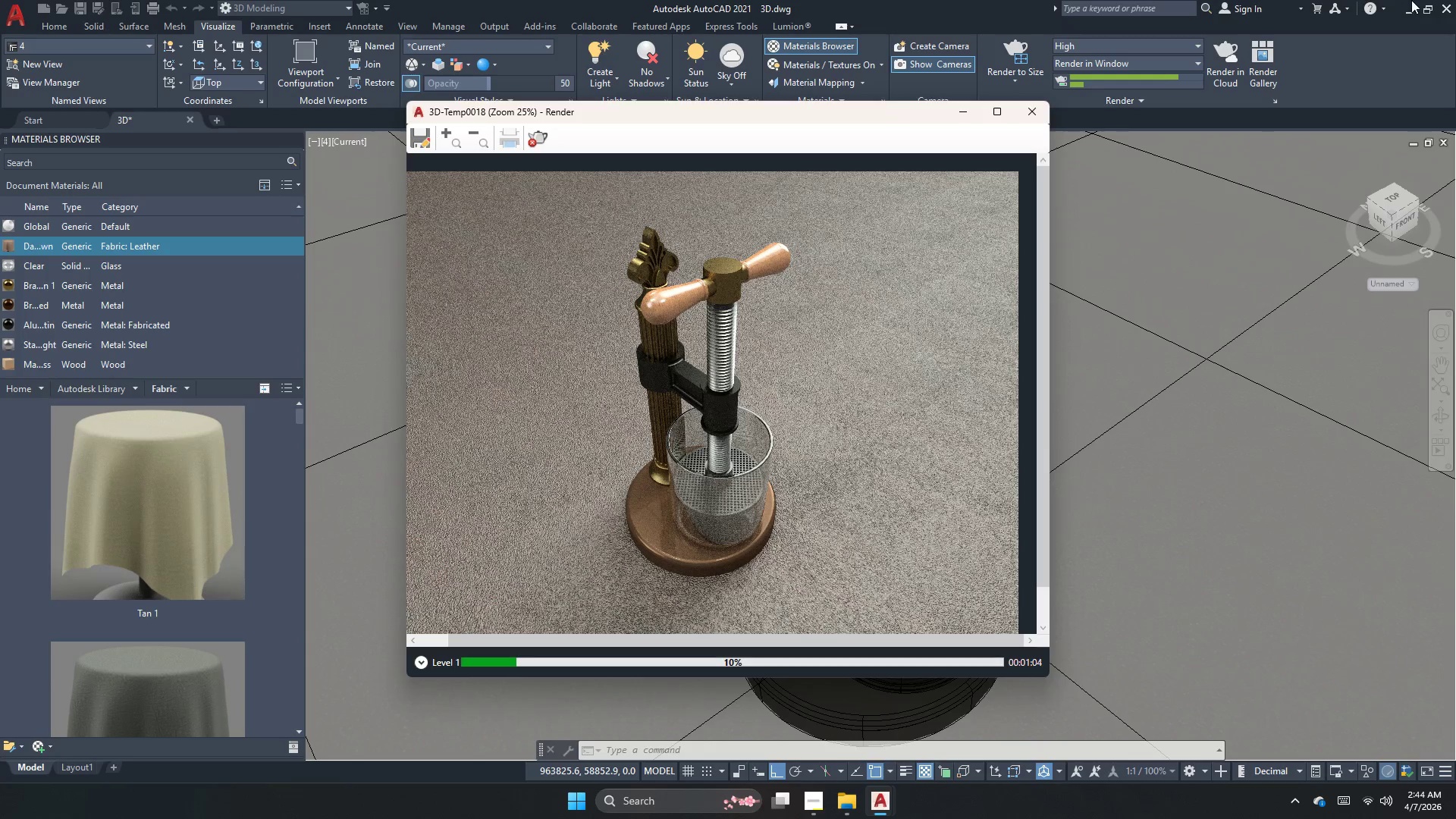 
wait(41.72)
 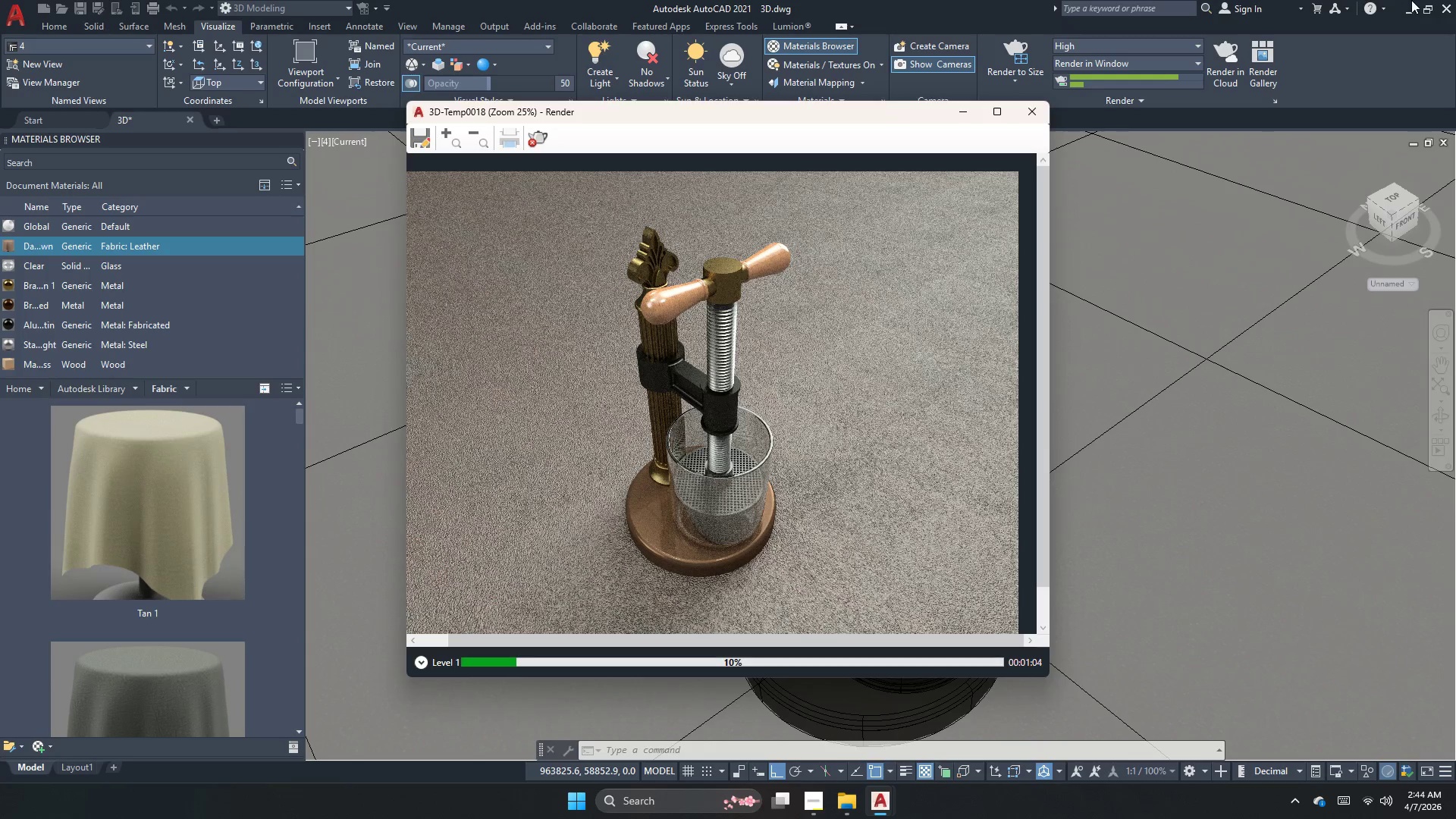 
scroll: coordinate [773, 460], scroll_direction: down, amount: 2.0
 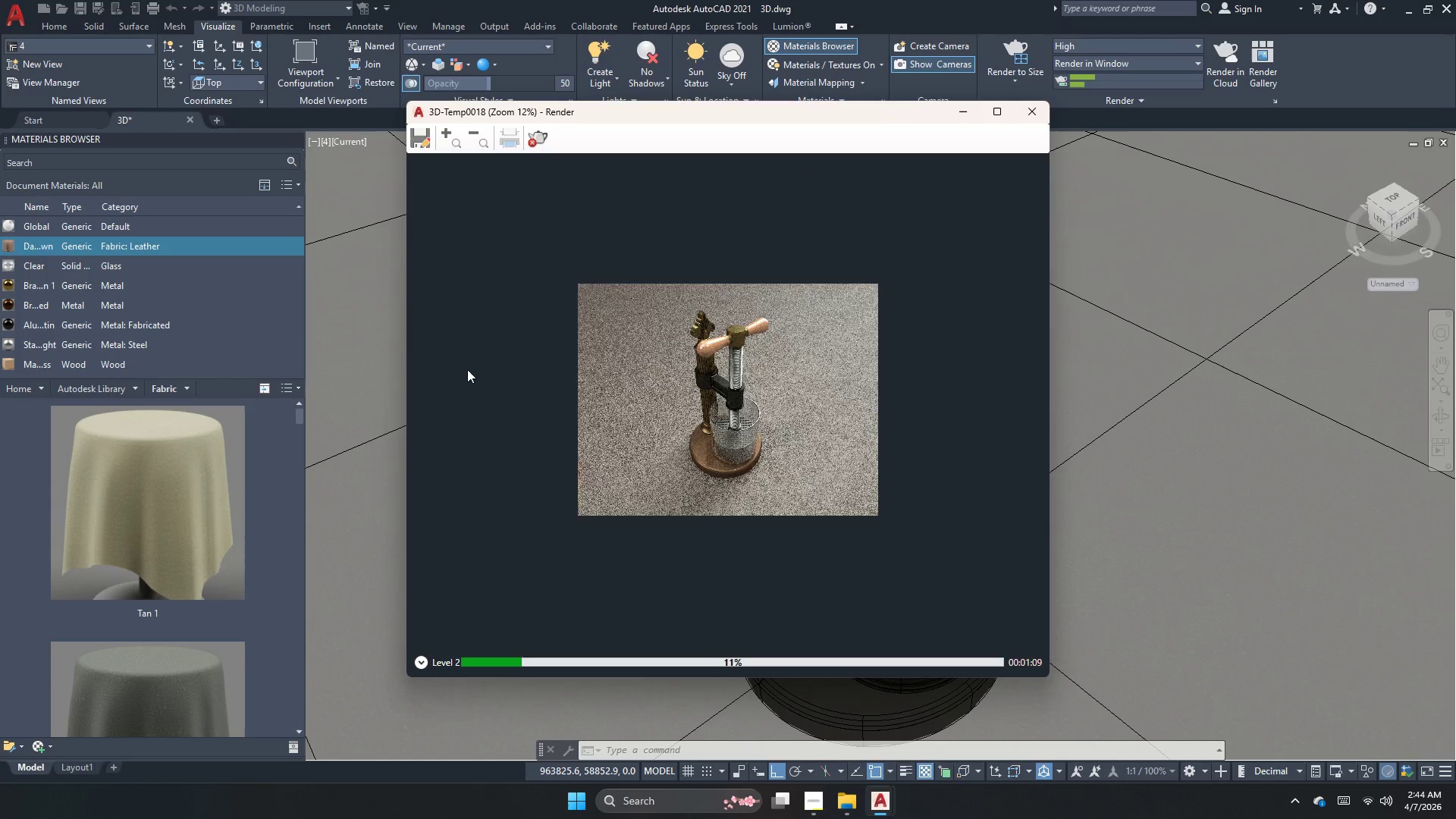 
scroll: coordinate [430, 344], scroll_direction: up, amount: 1.0
 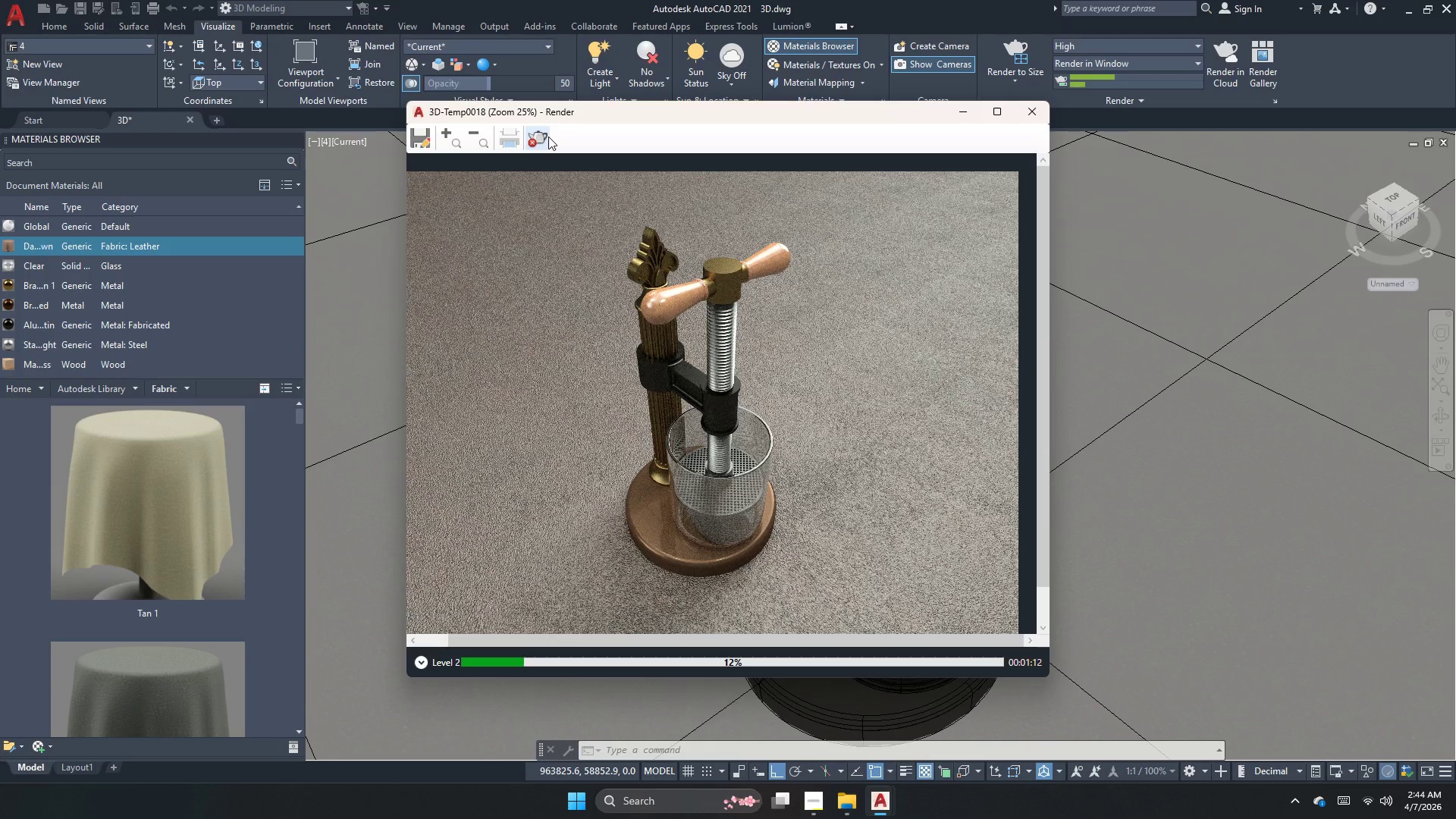 
left_click([548, 136])
 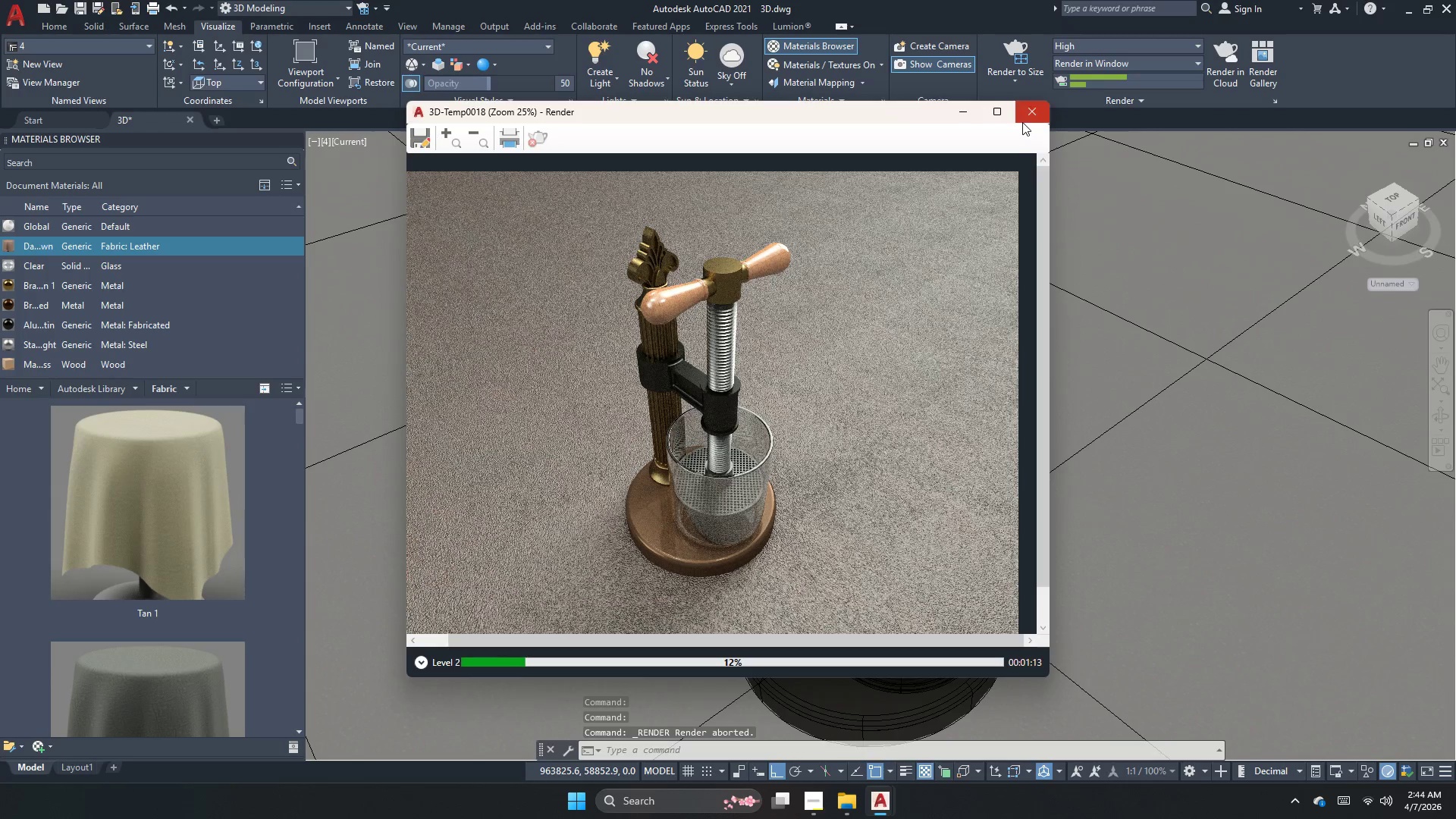 
left_click([1034, 109])
 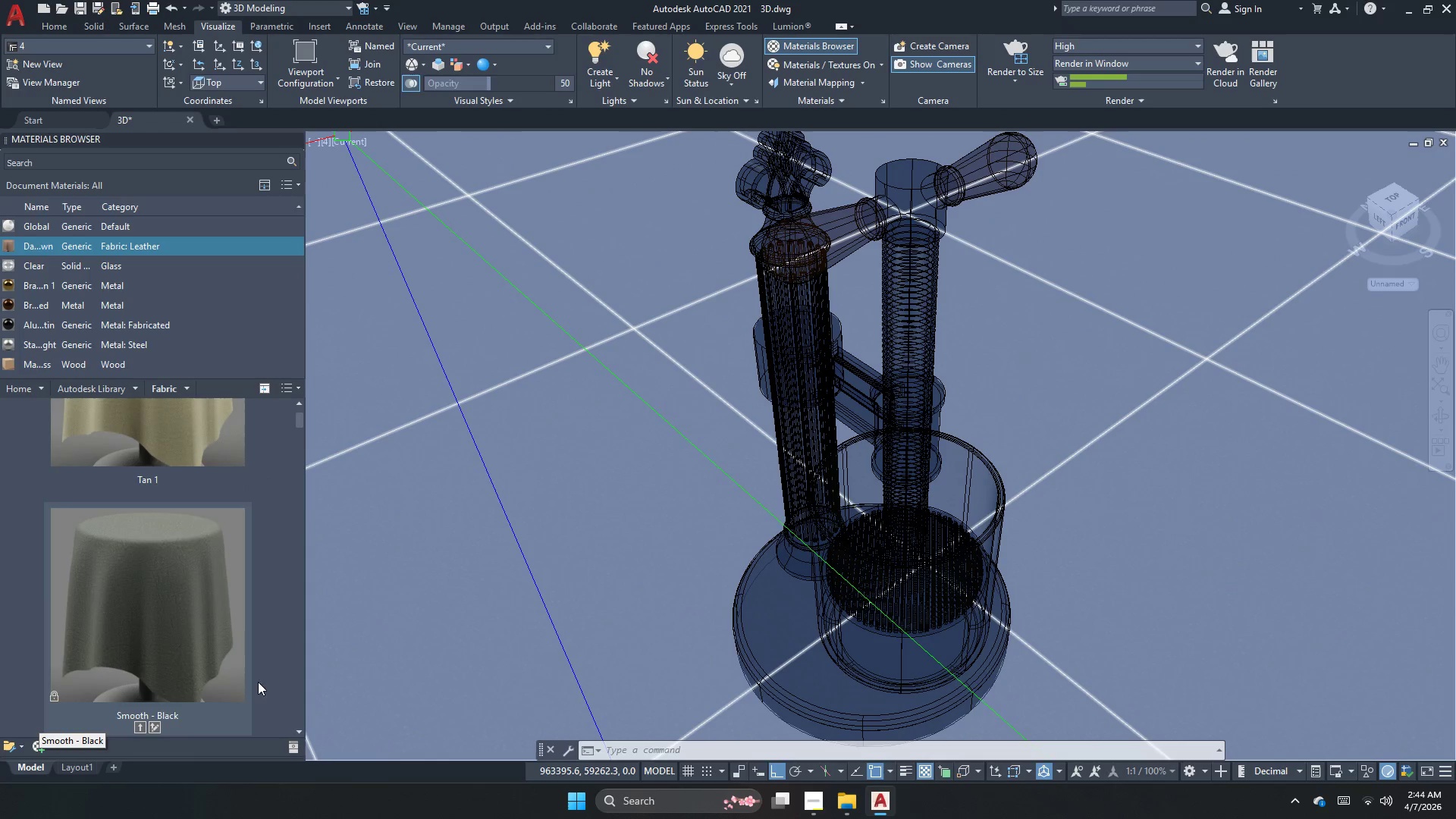 
left_click([298, 731])
 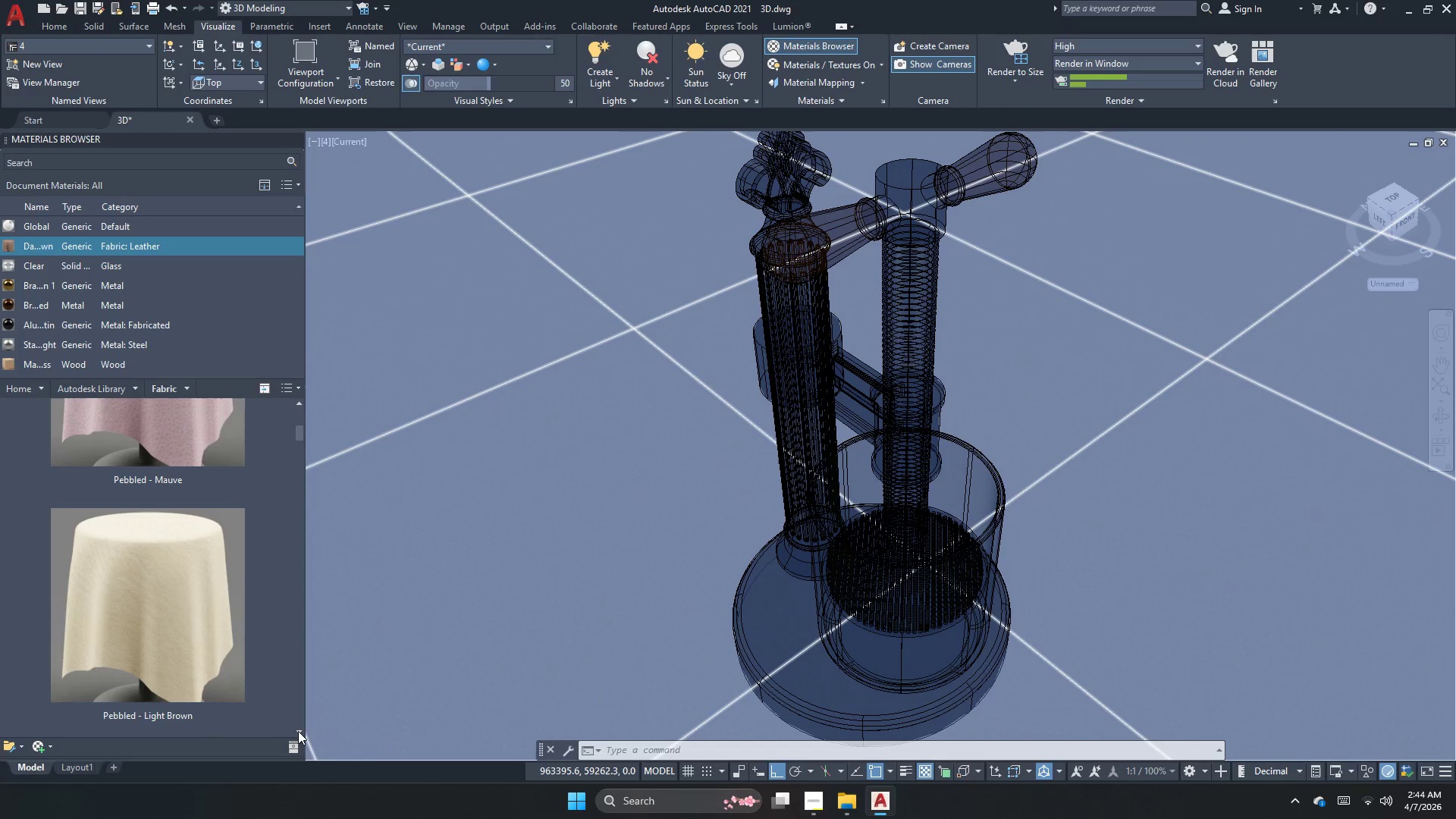 
double_click([298, 731])
 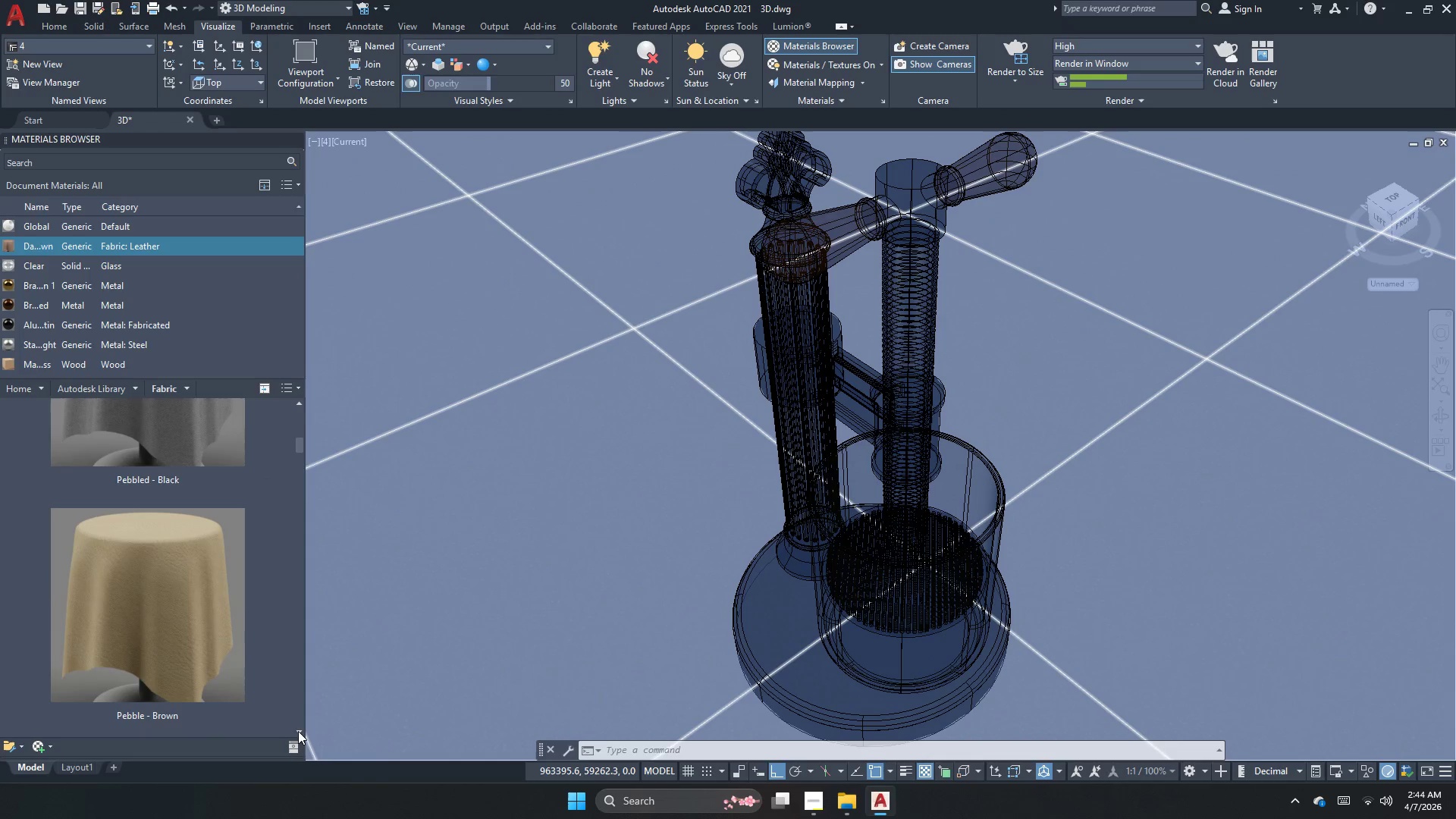 
double_click([298, 731])
 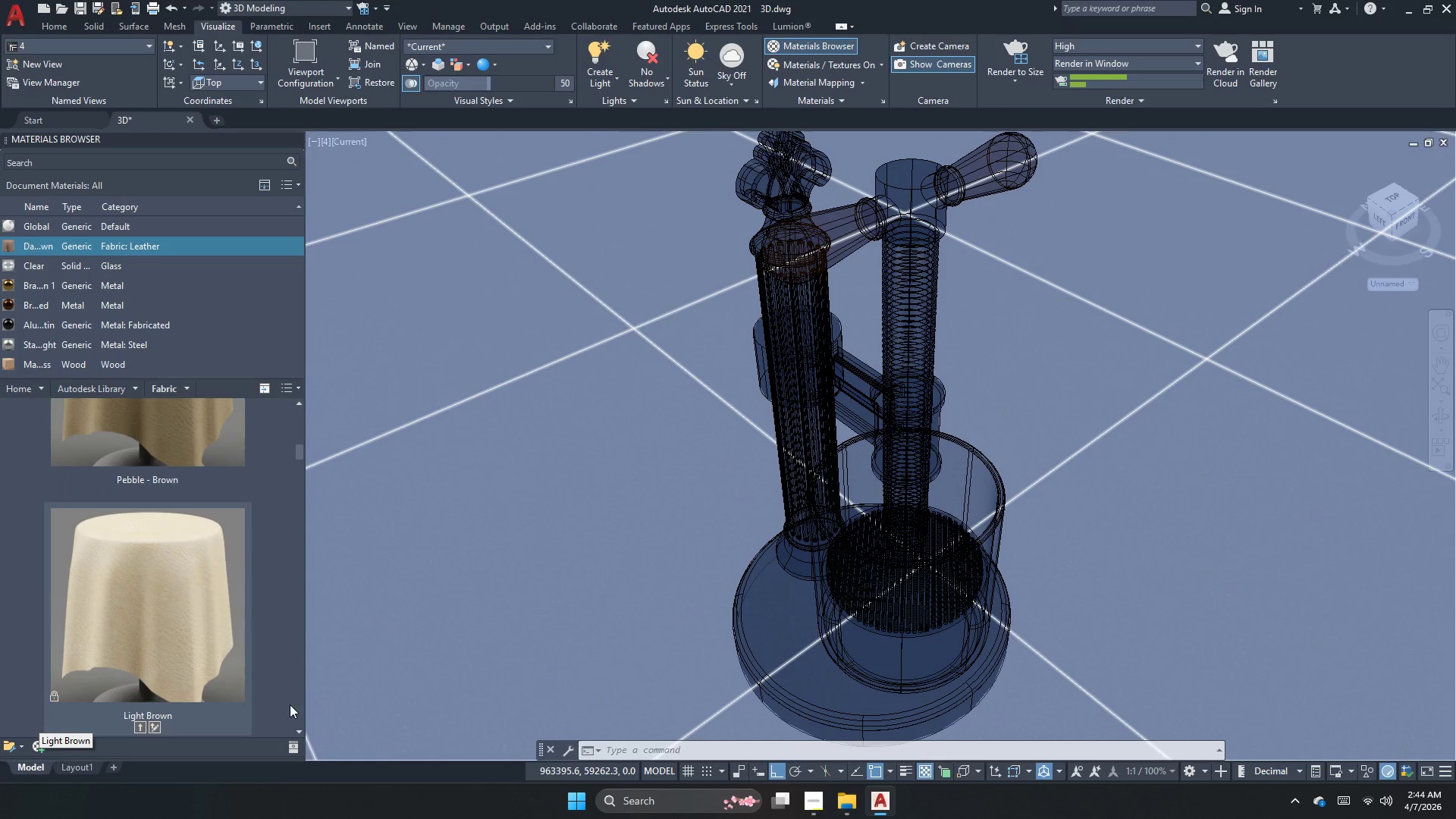 
double_click([293, 735])
 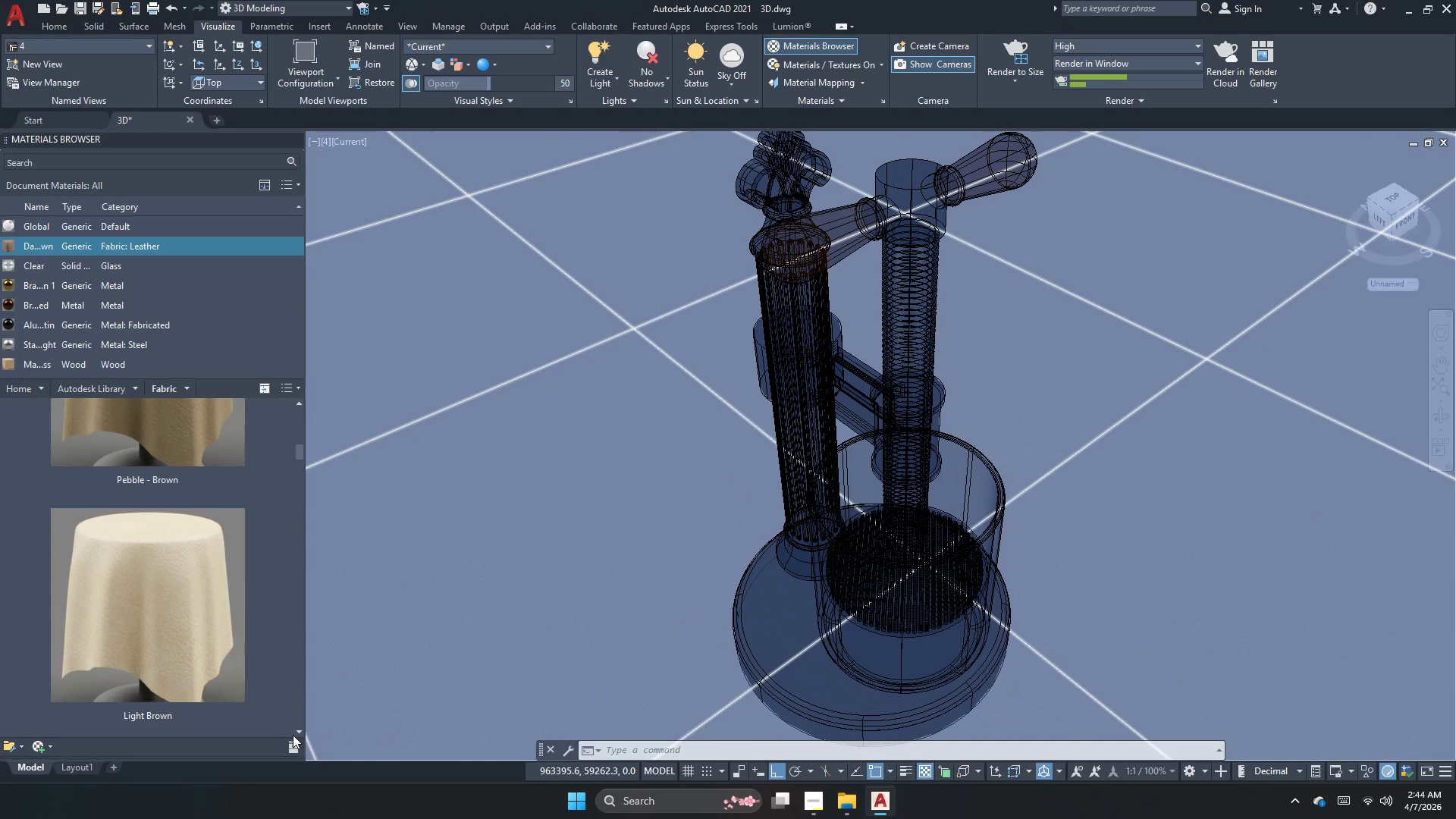 
triple_click([293, 735])
 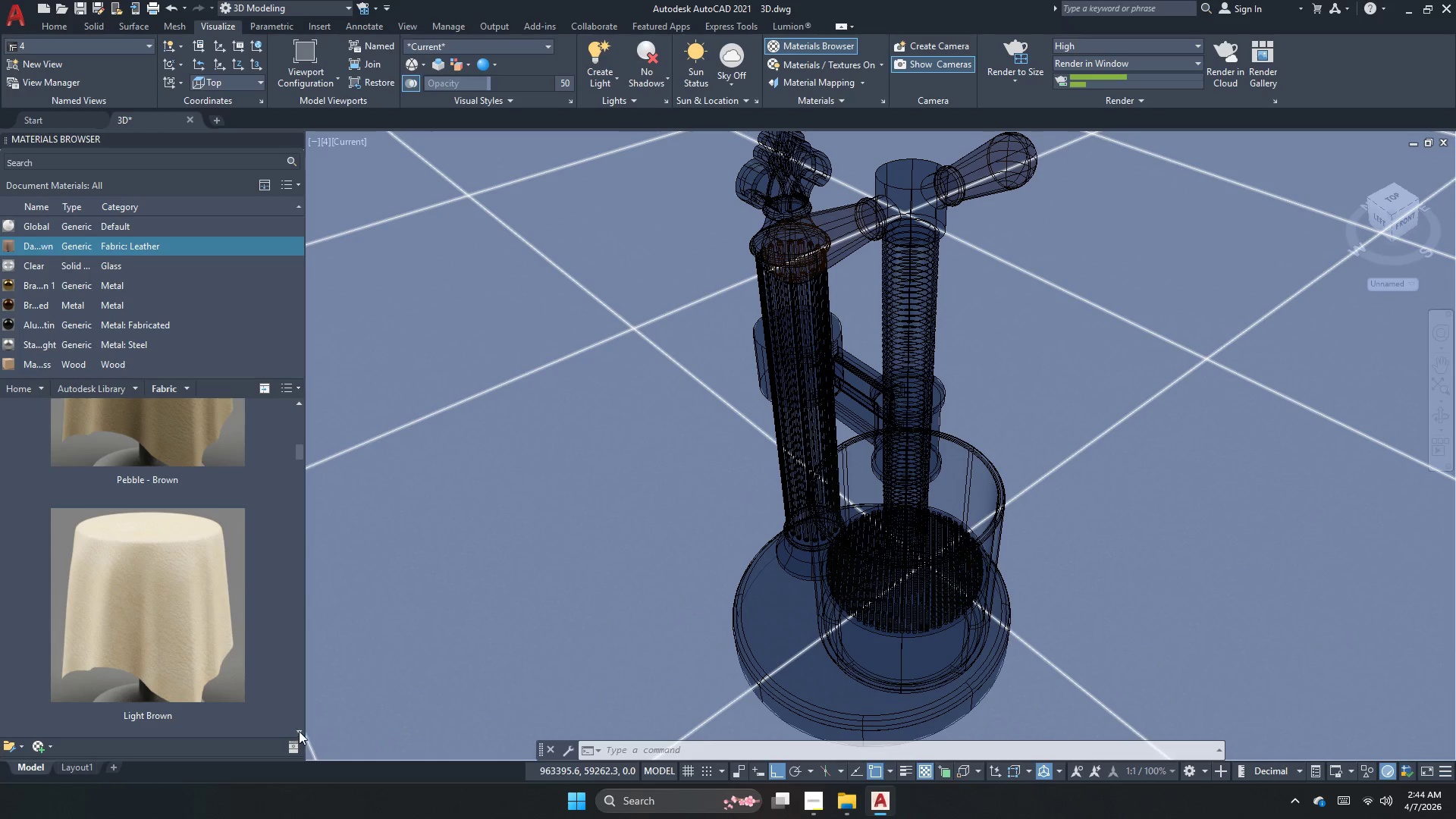 
double_click([300, 731])
 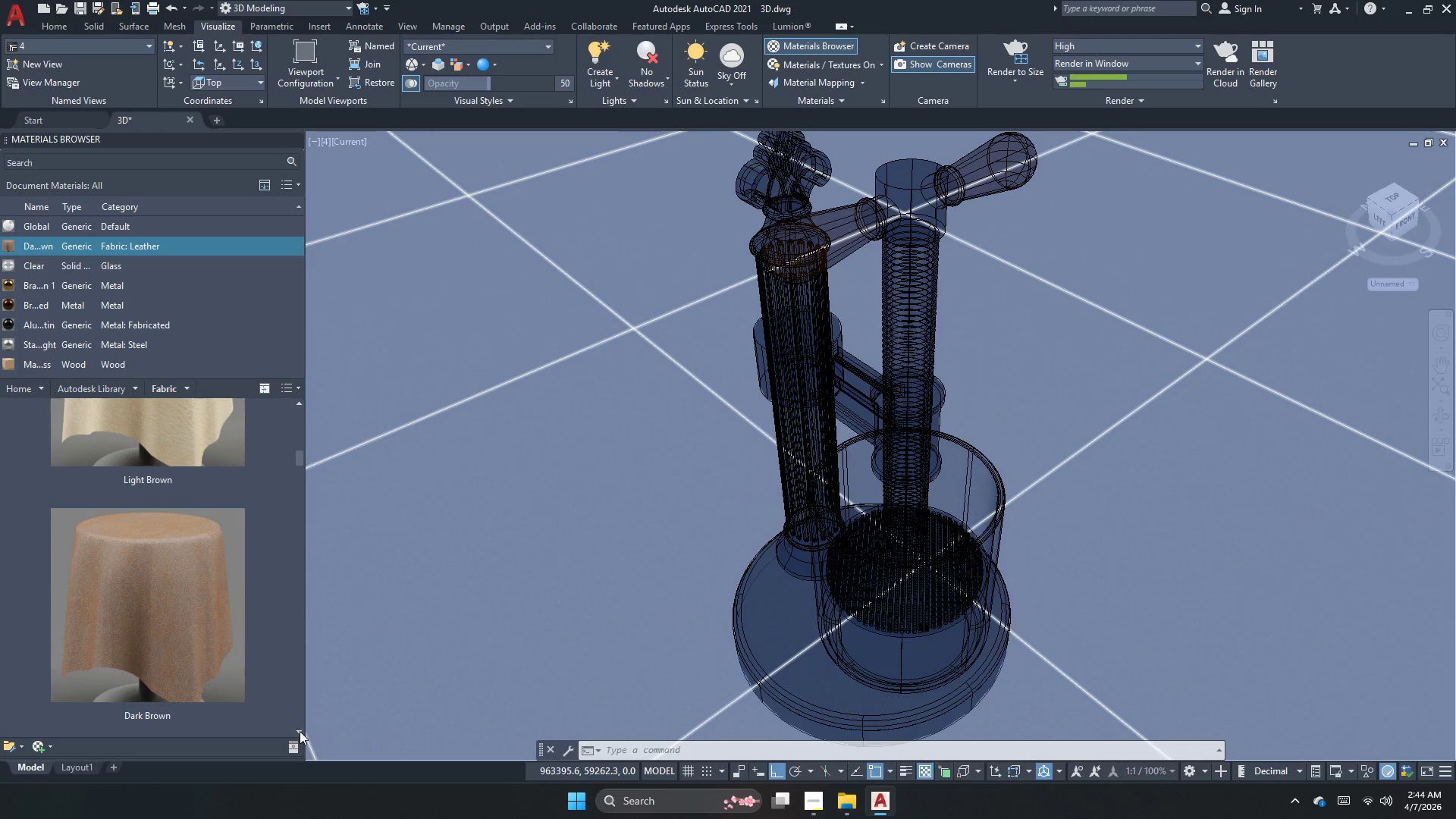 
left_click([300, 731])
 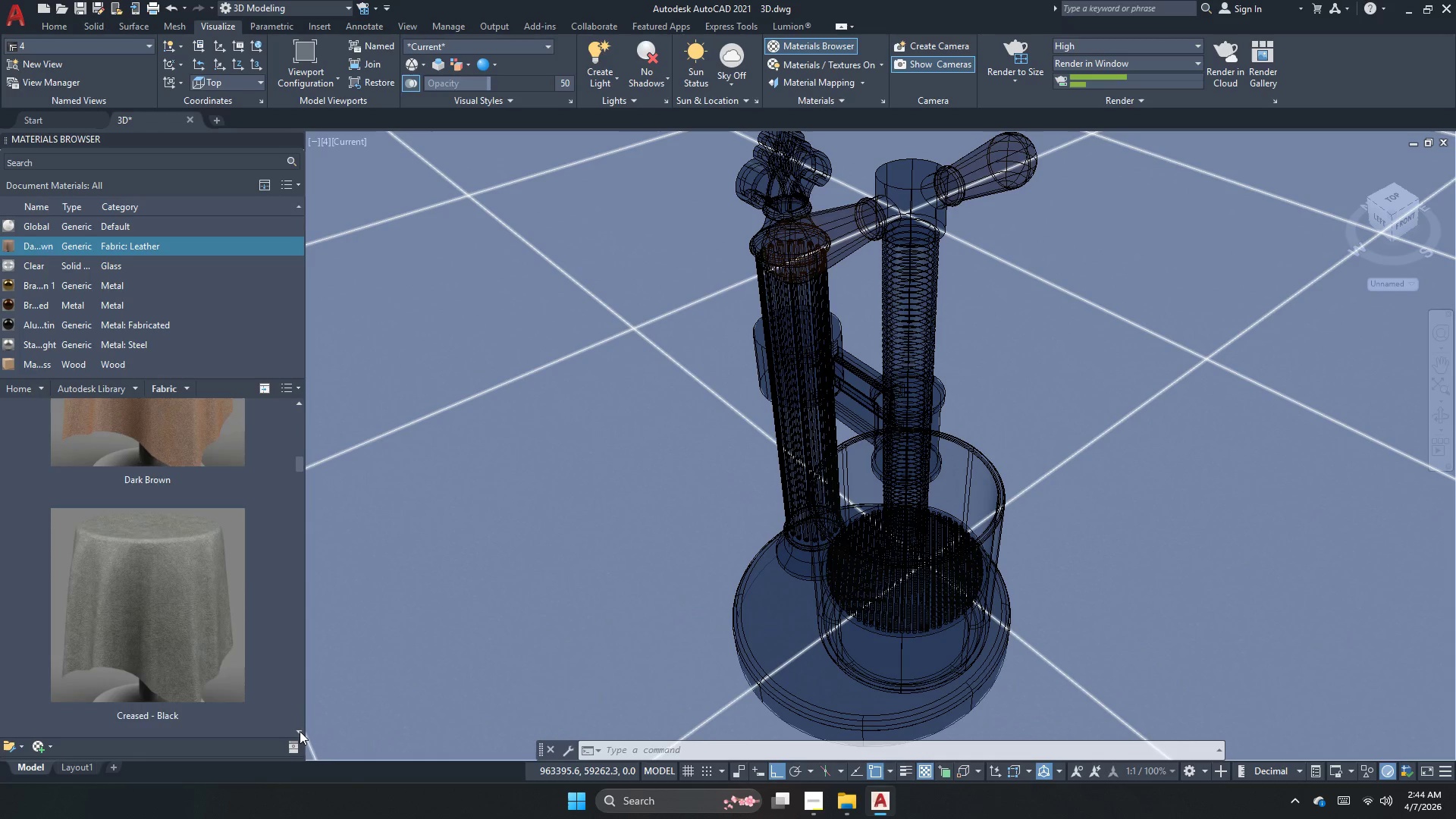 
left_click([300, 731])
 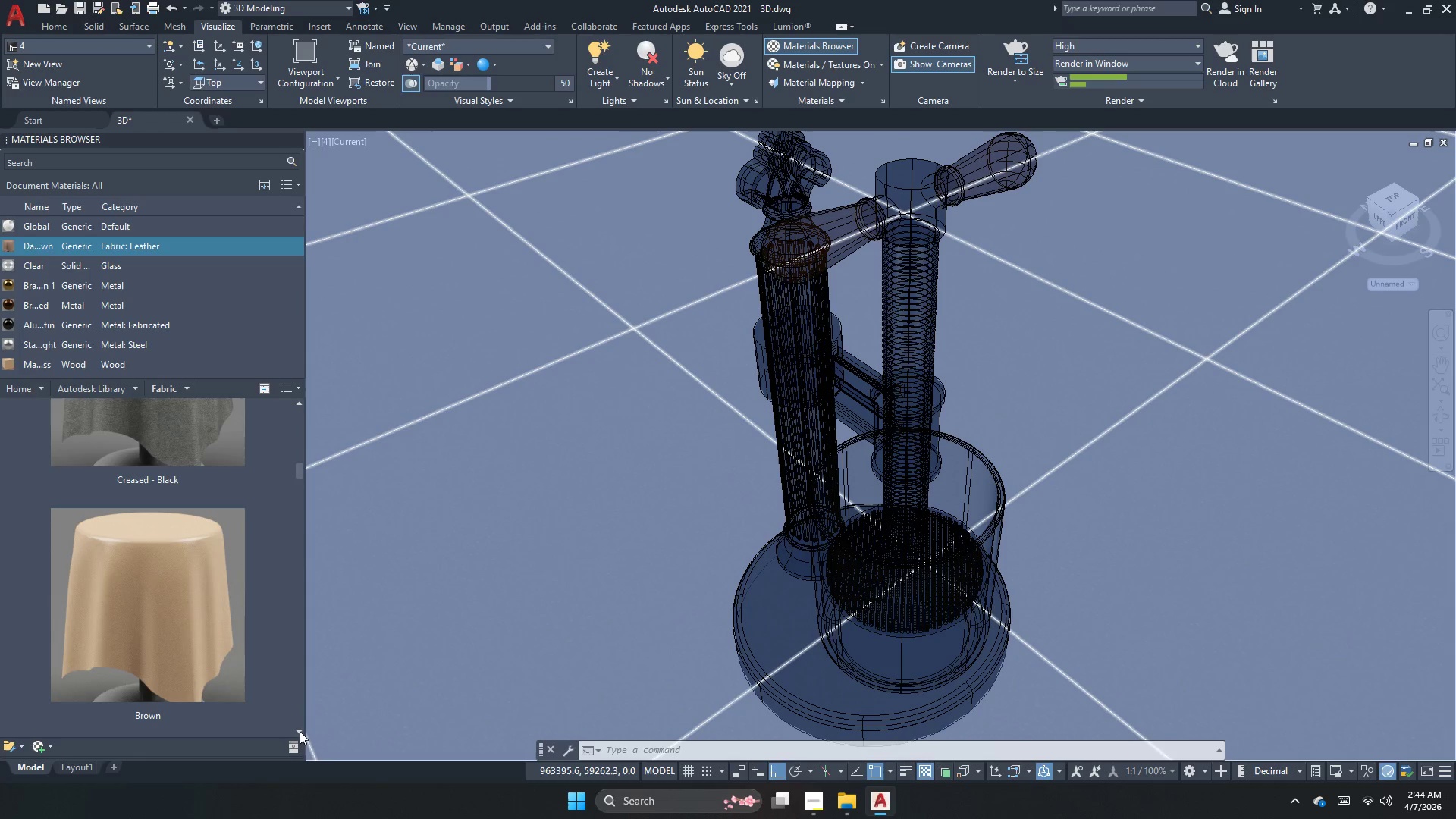 
left_click([300, 731])
 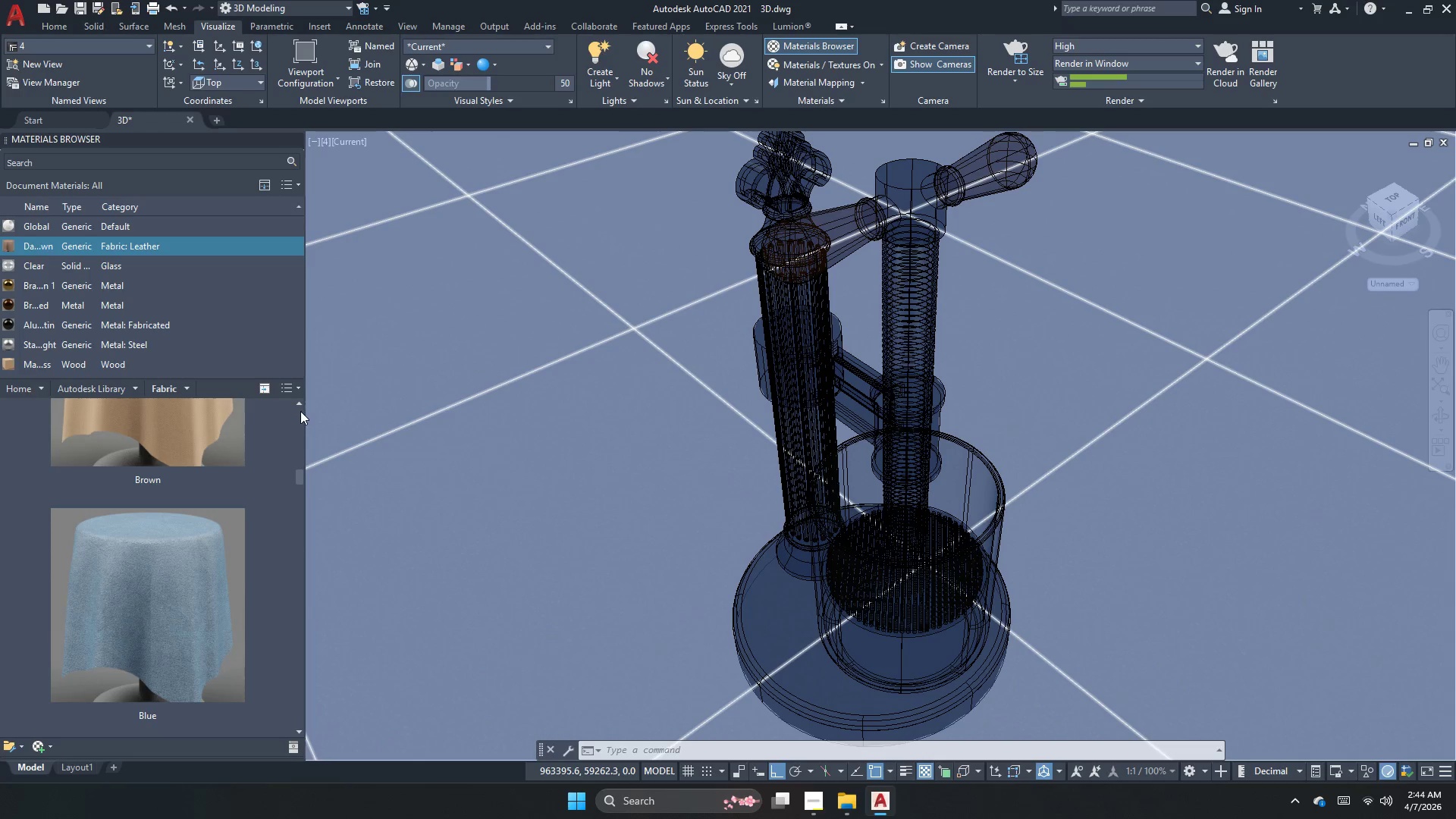 
left_click([300, 406])
 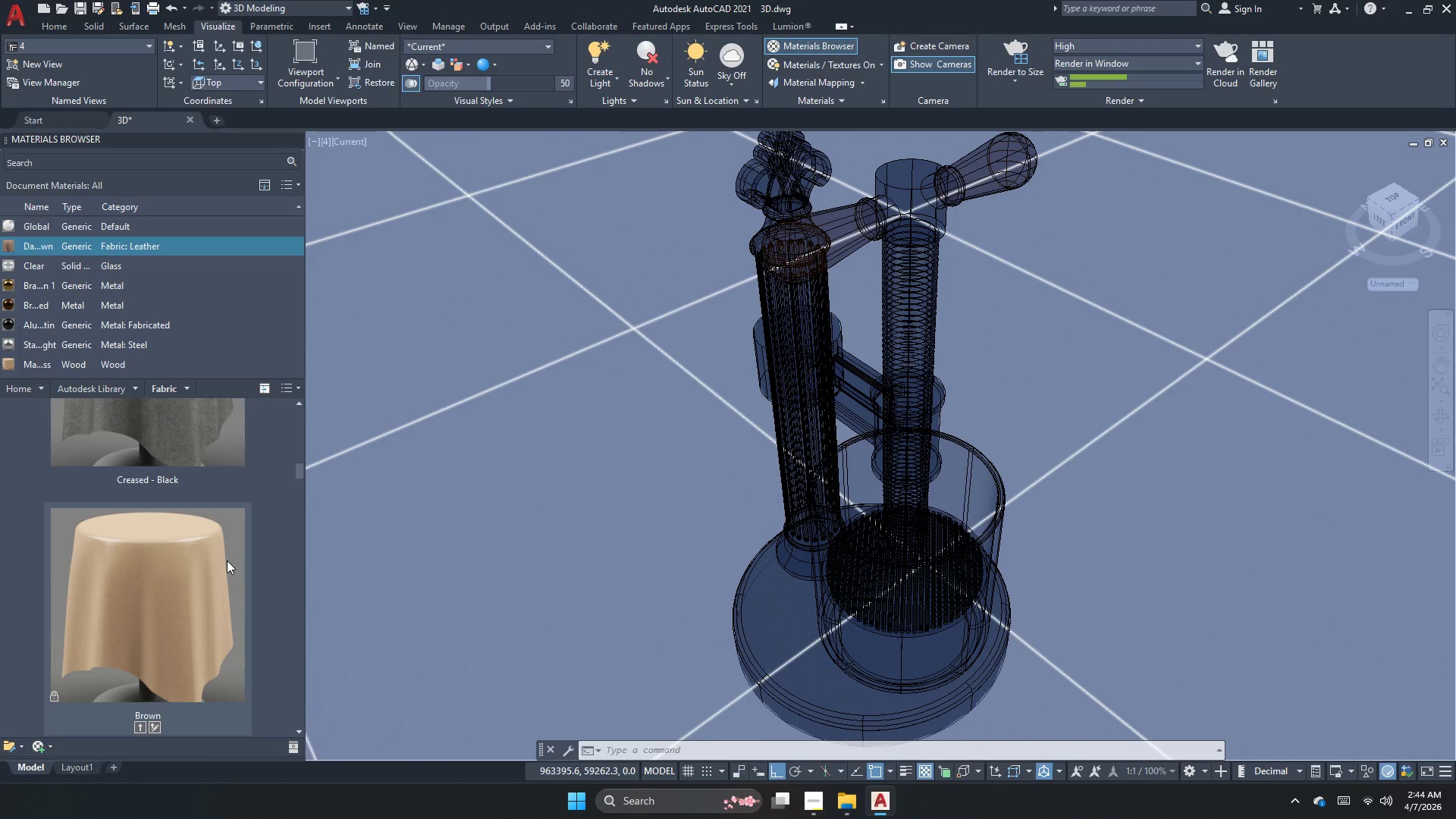 
left_click([602, 472])
 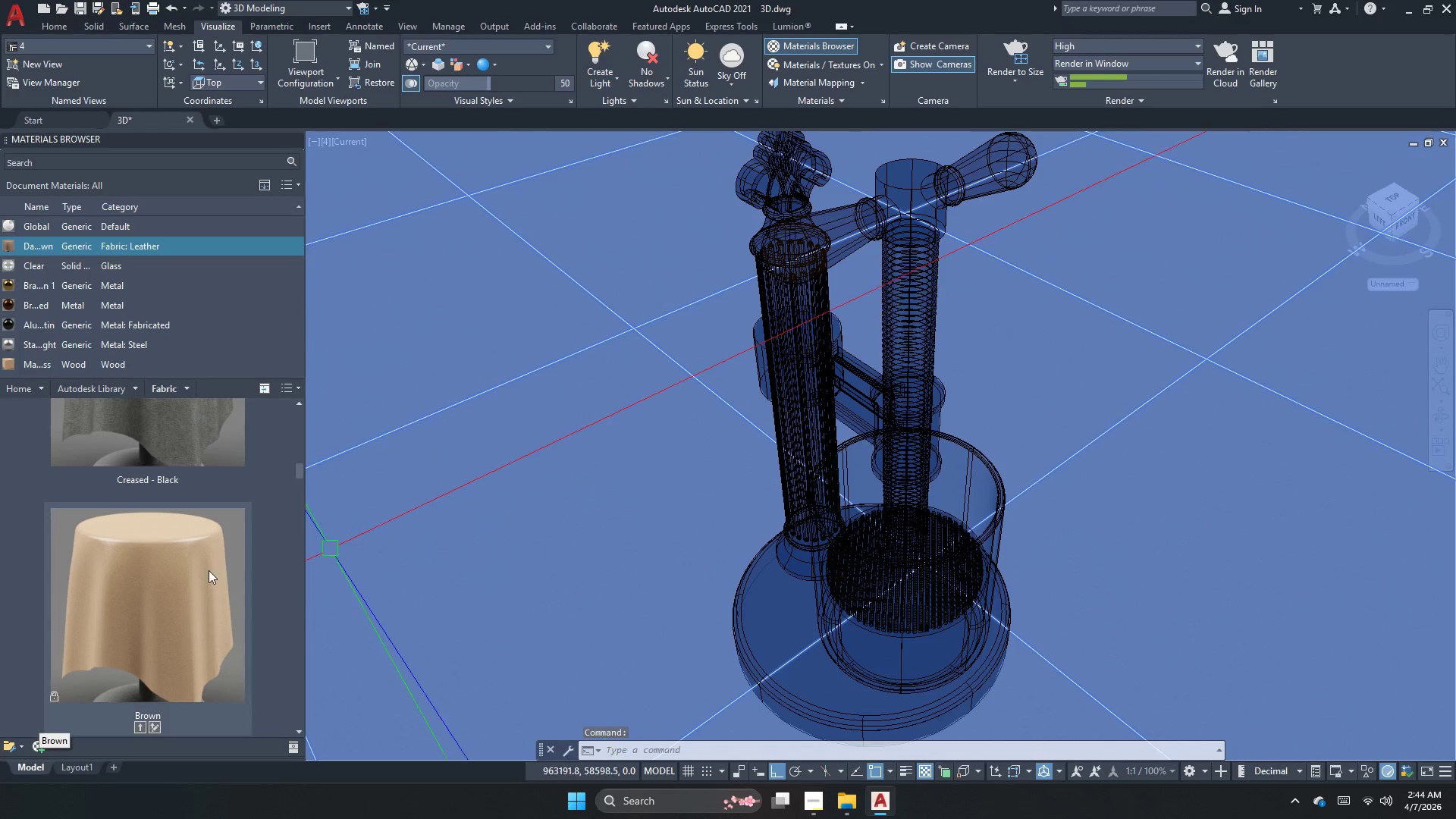 
right_click([201, 578])
 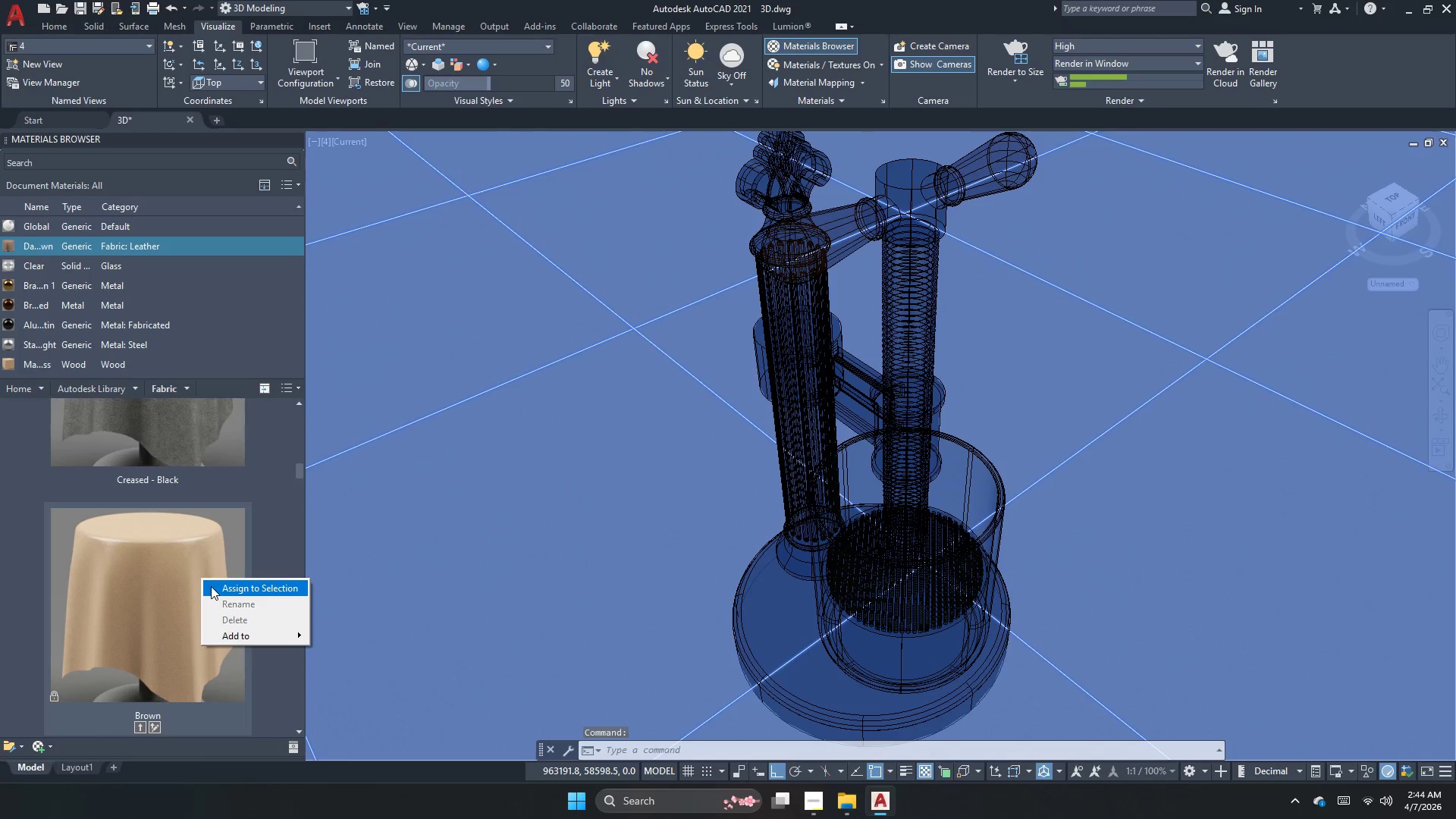 
left_click([211, 586])
 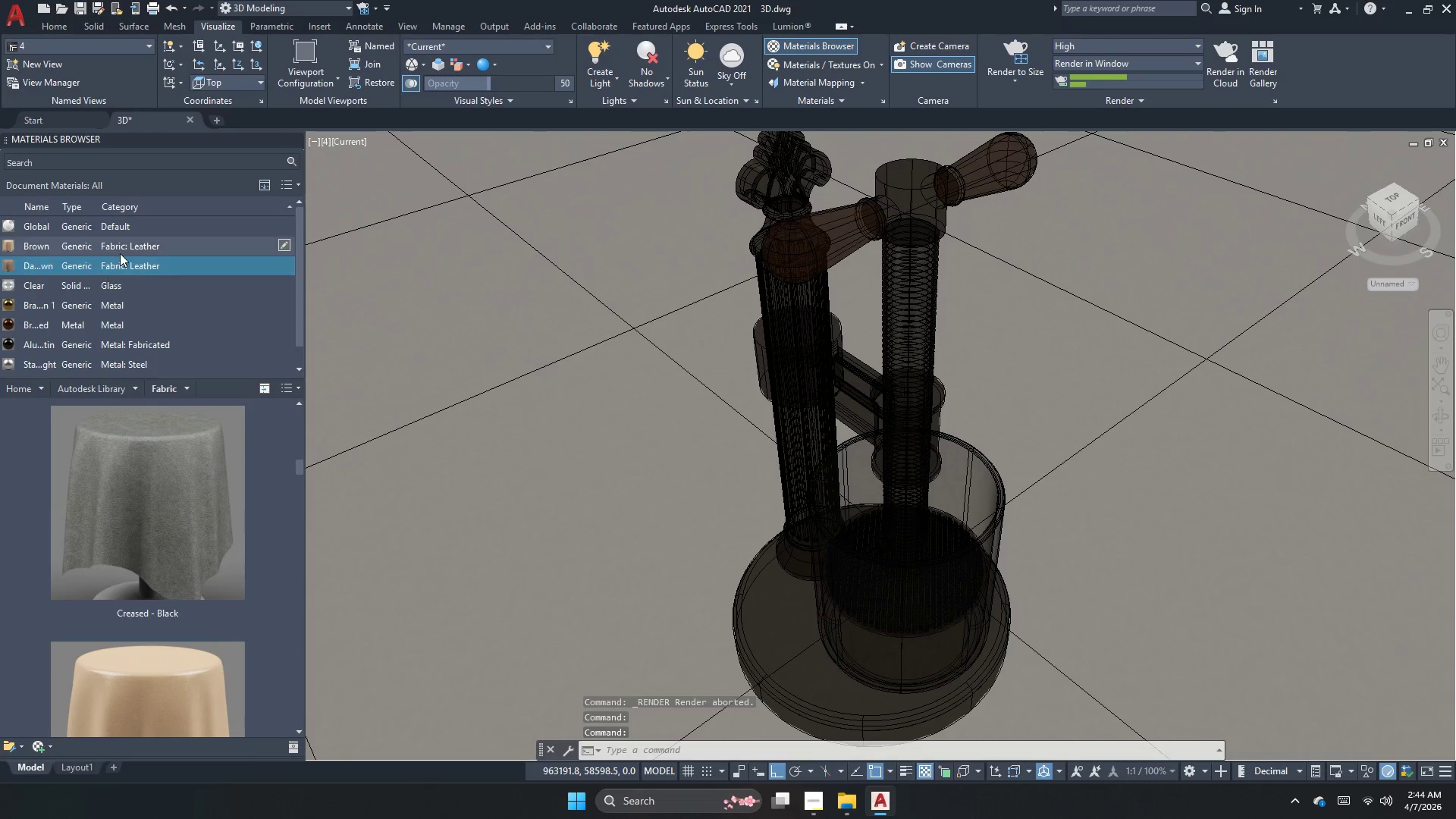 
right_click([106, 265])
 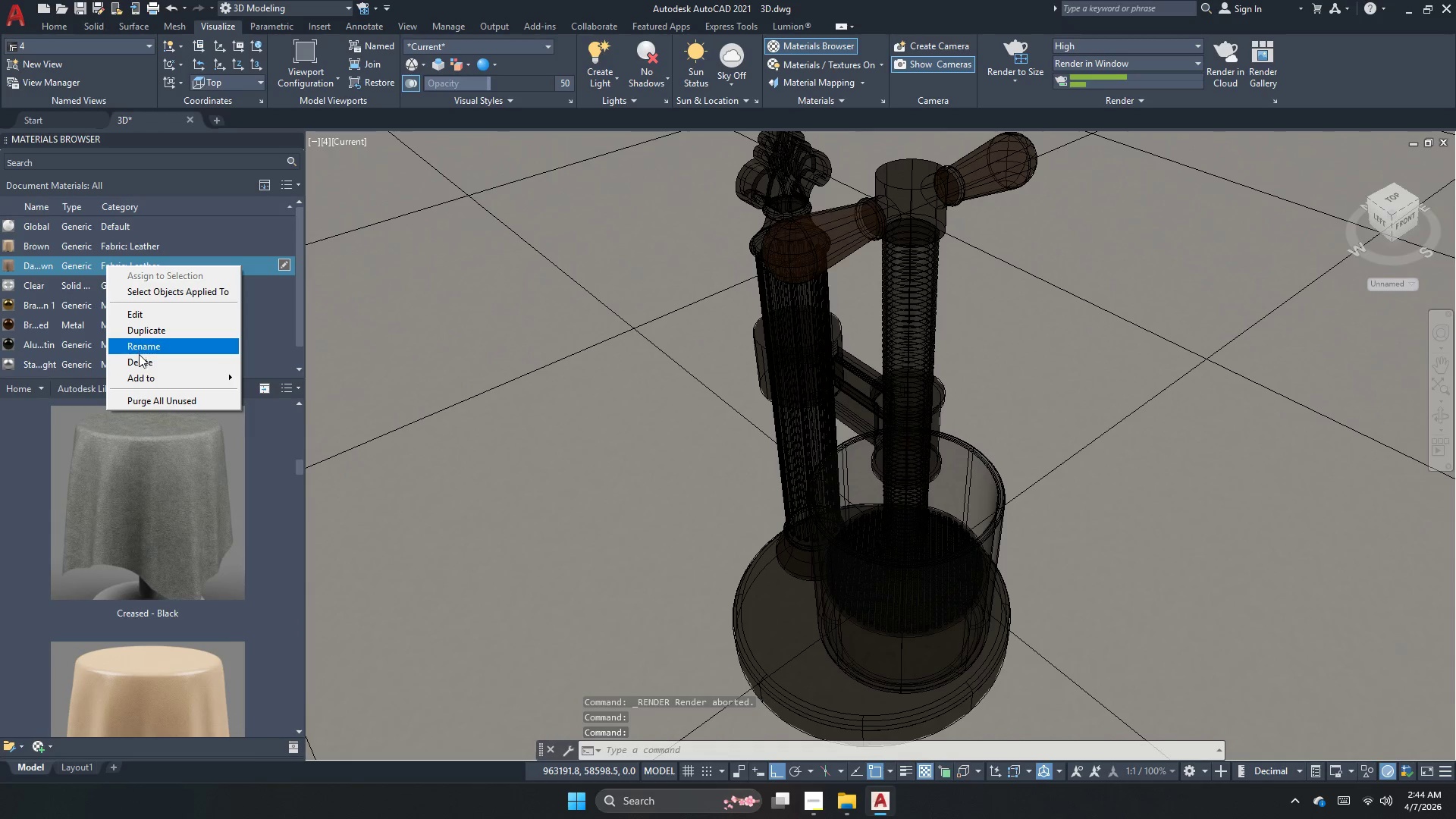 
left_click([139, 359])
 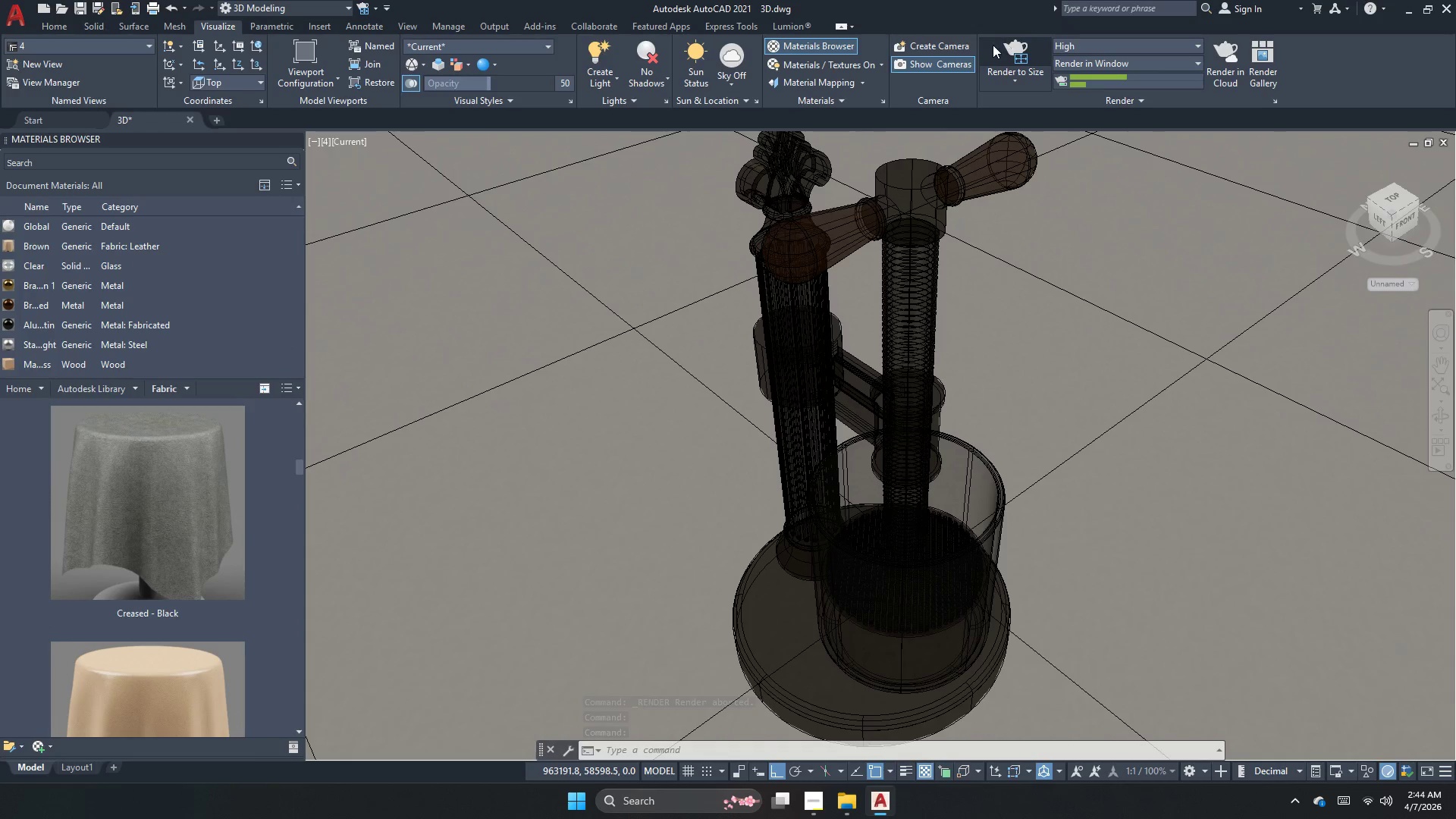 
mouse_move([64, 60])
 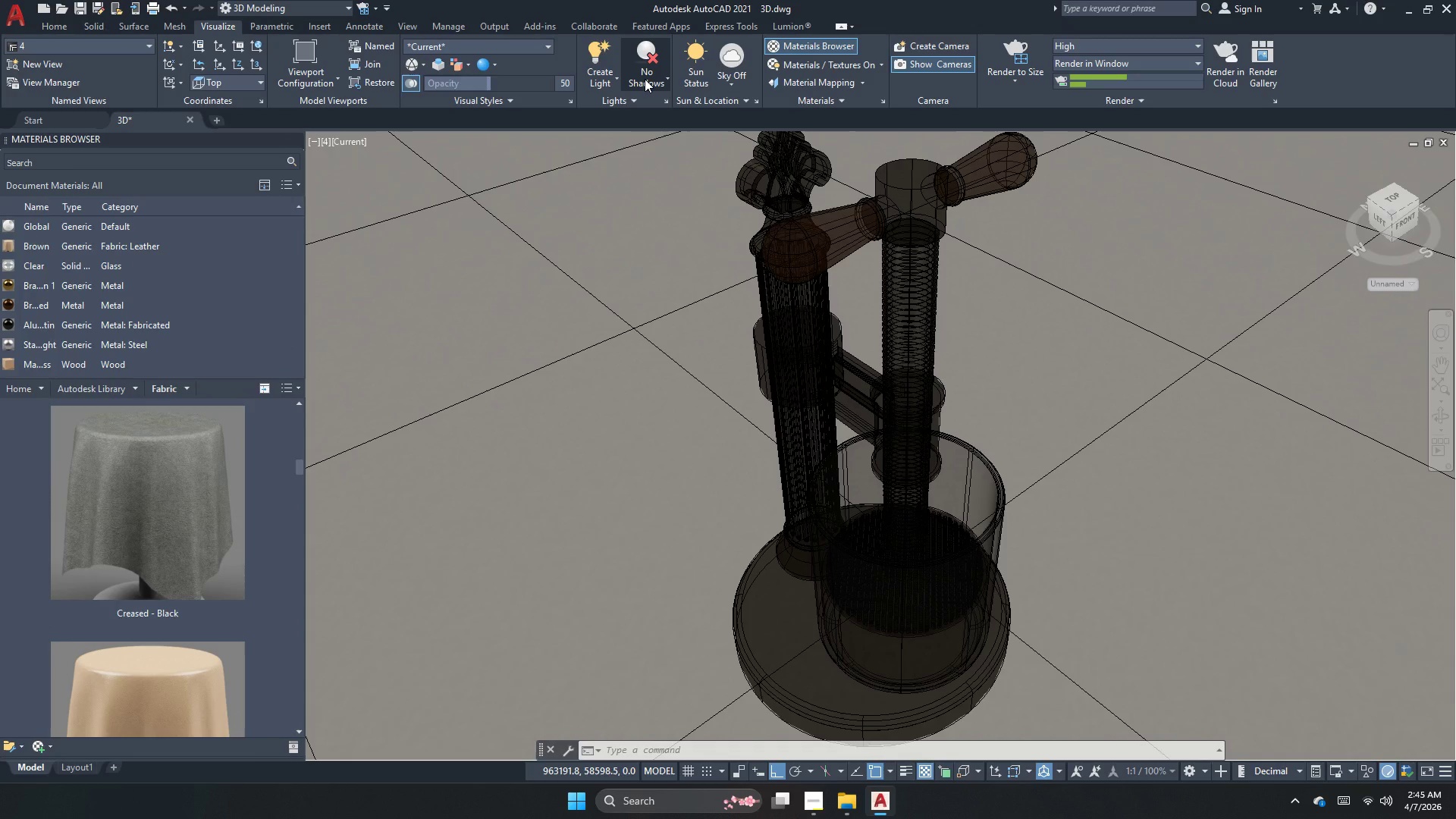 
left_click([645, 79])
 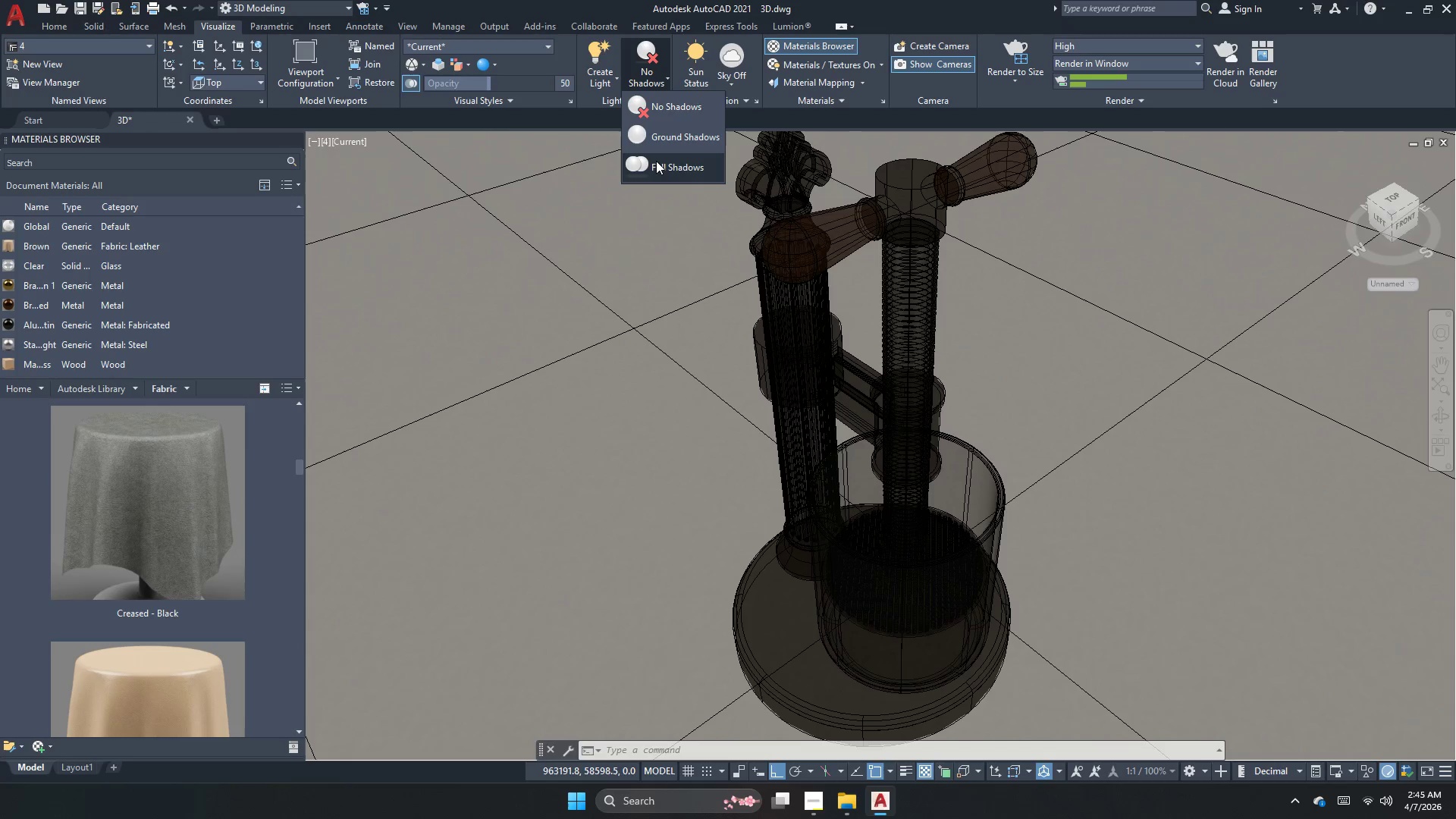 
left_click([660, 161])
 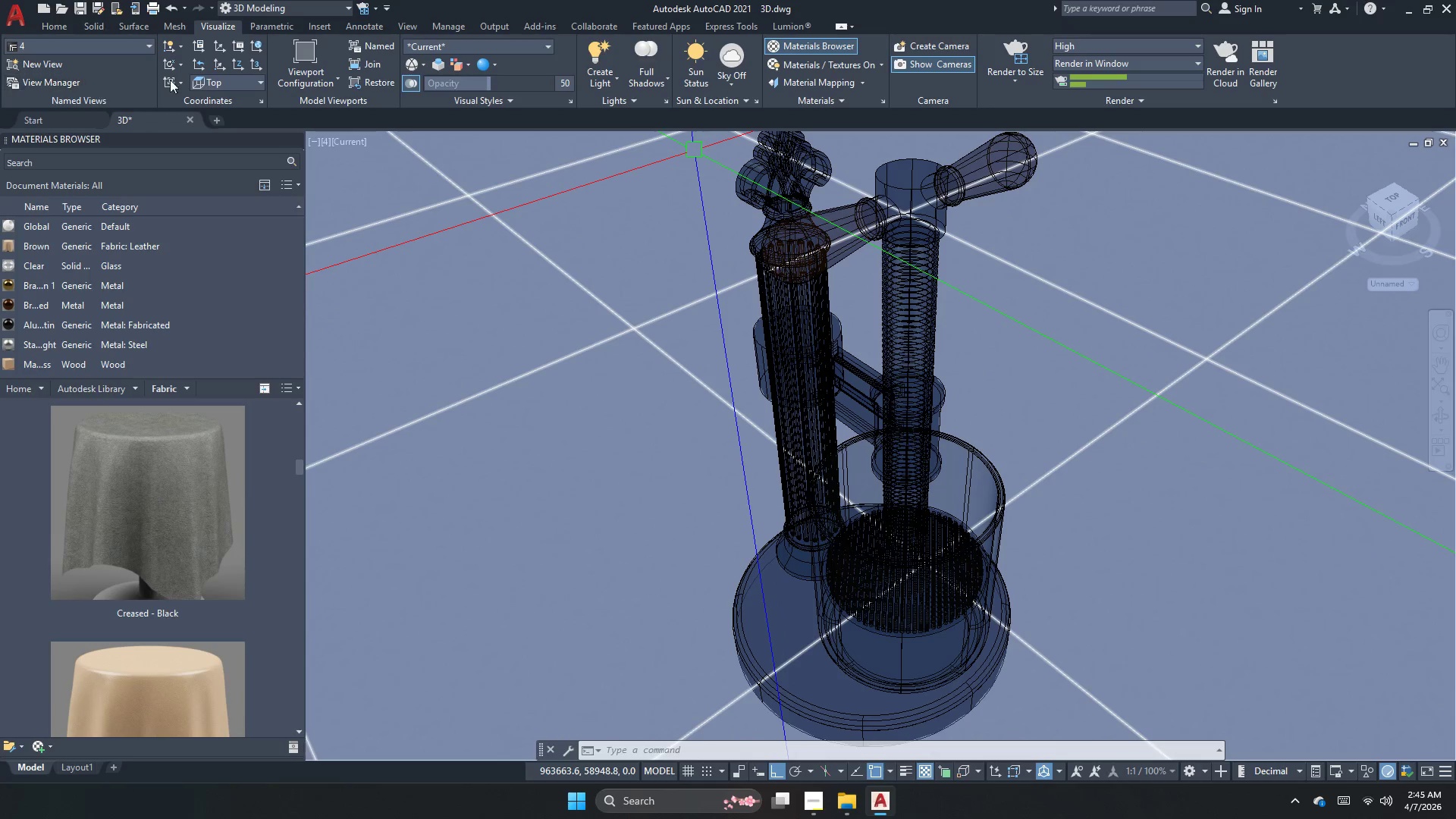 
left_click([133, 52])
 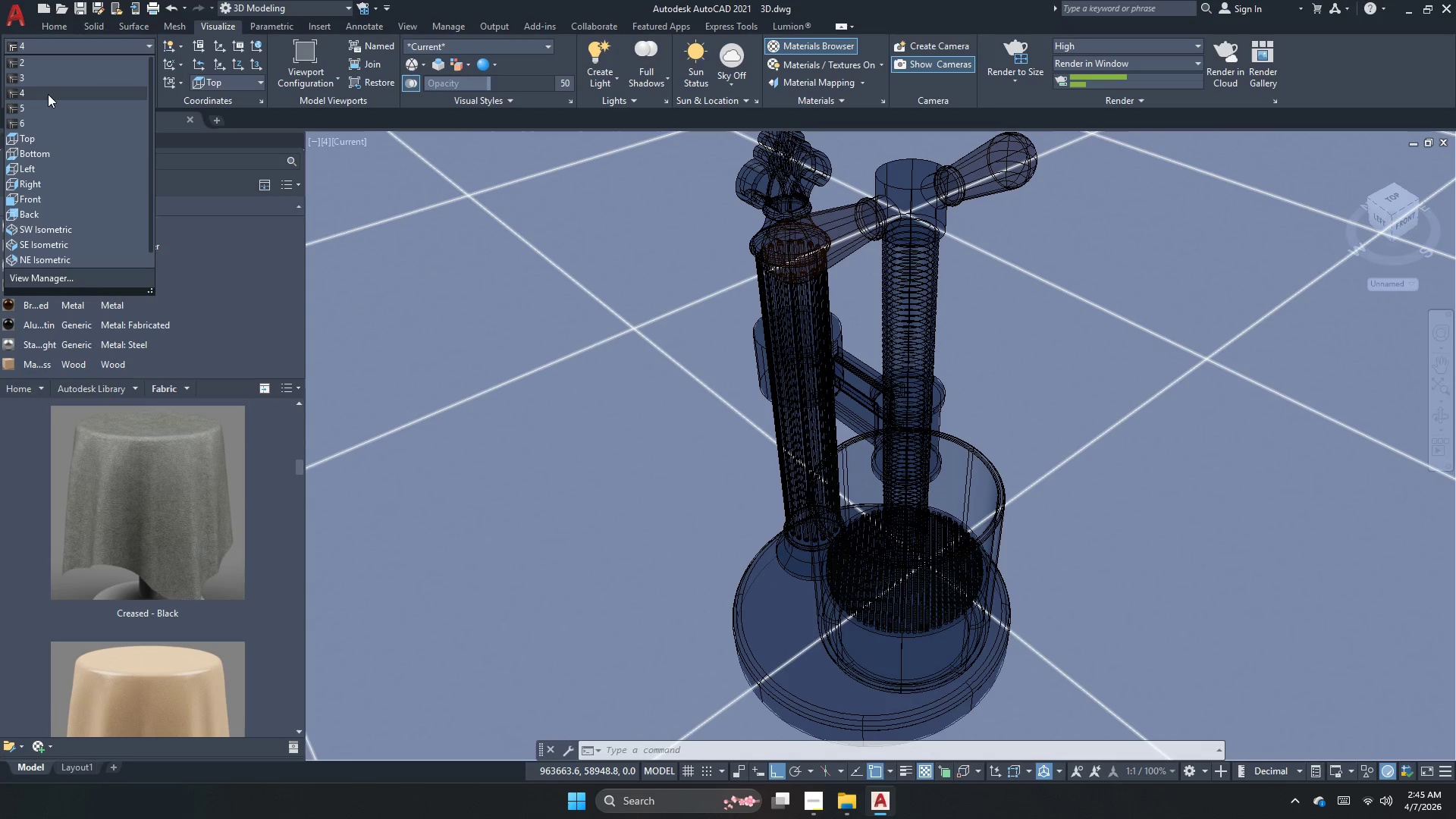 
left_click([48, 94])
 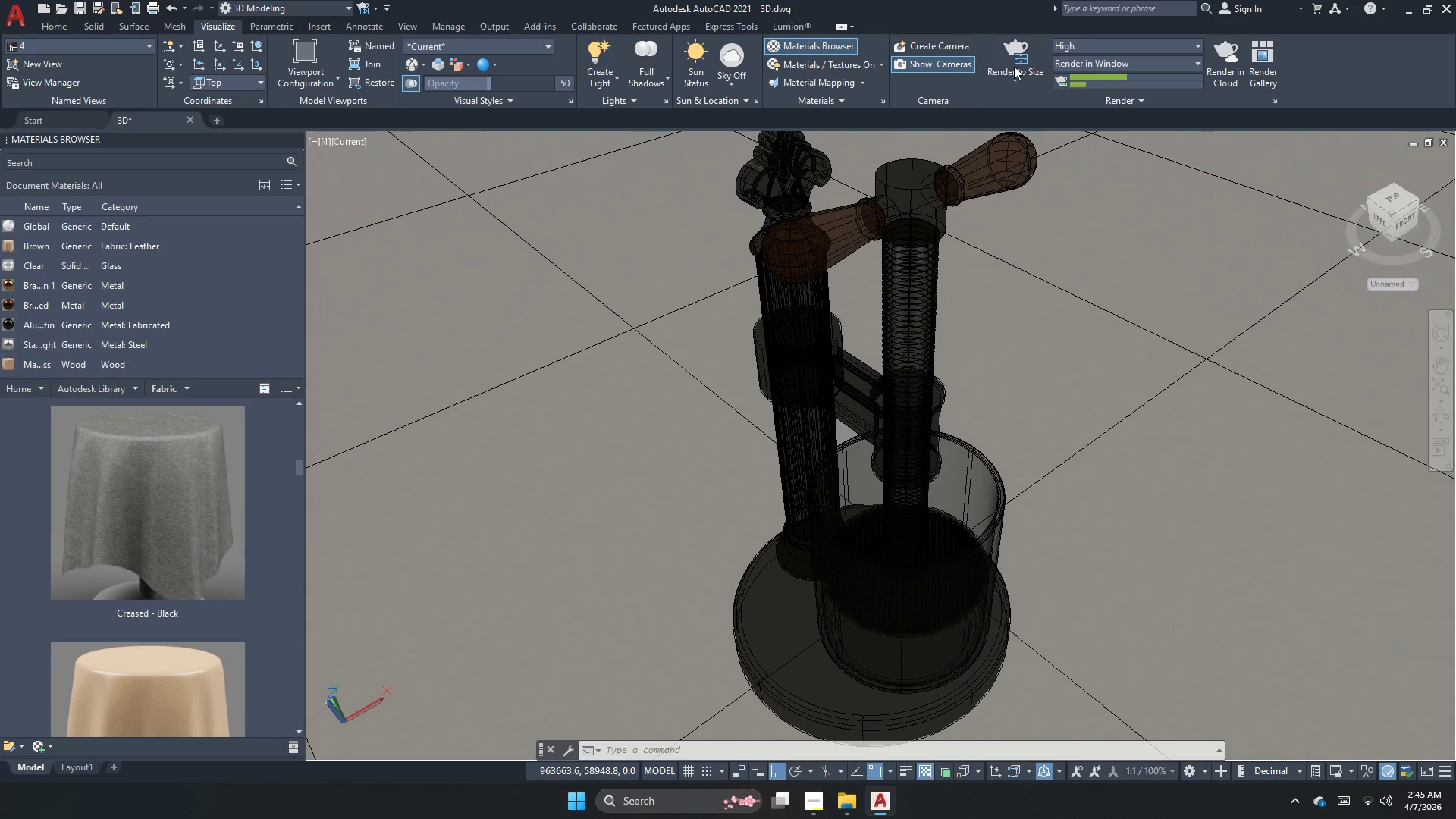 
mouse_move([974, 55])
 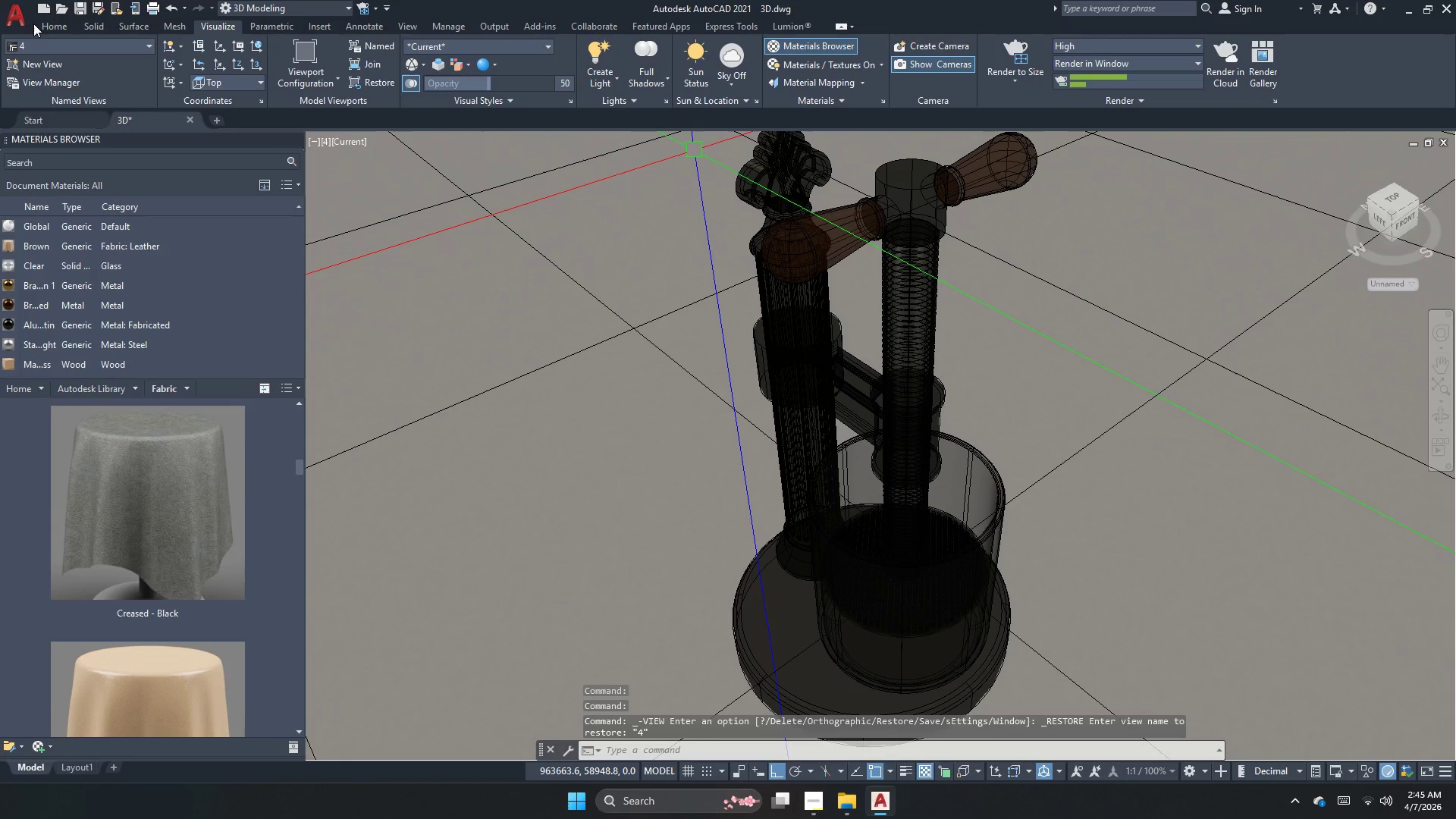 
left_click([25, 24])
 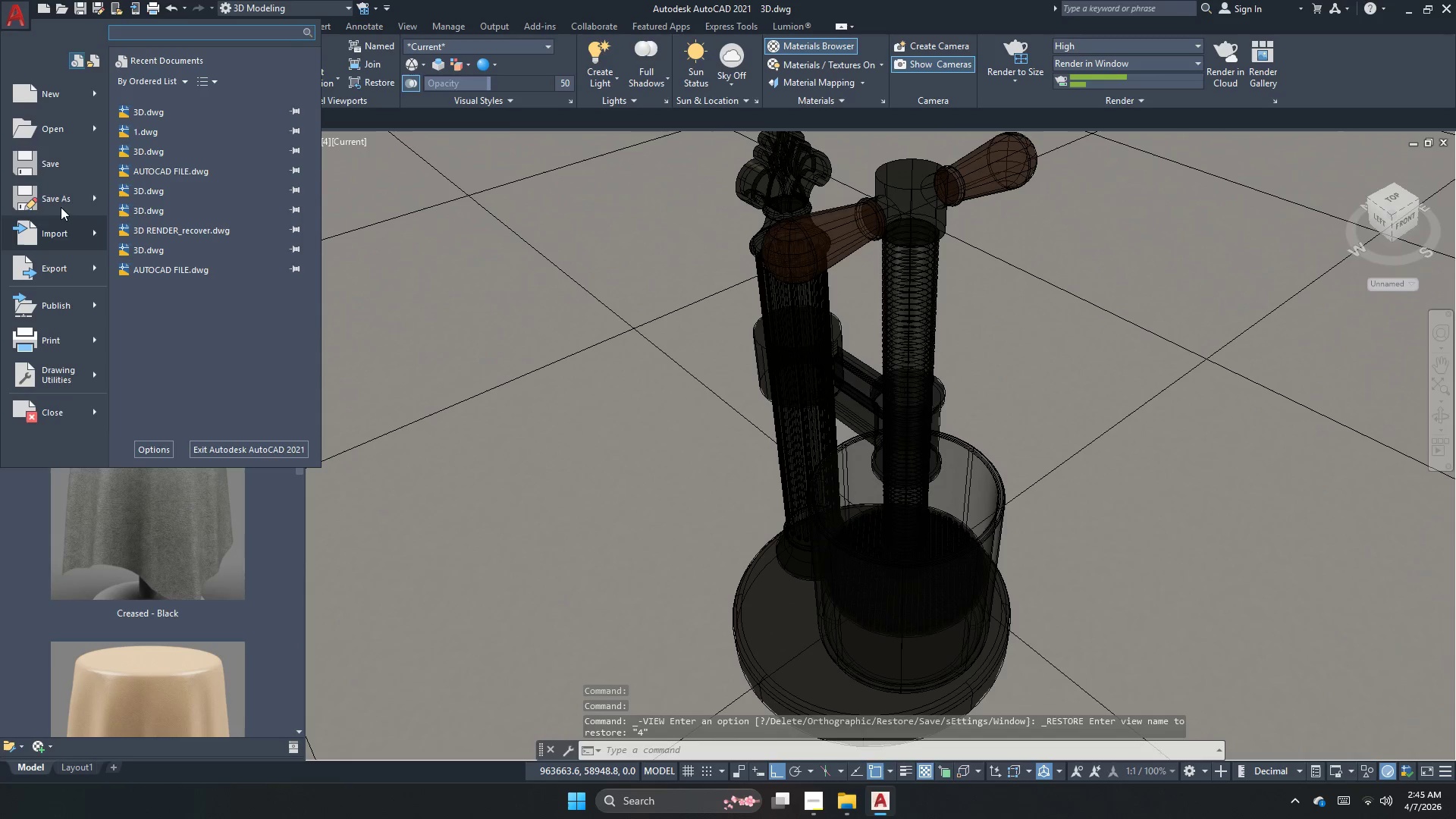 
left_click([68, 166])
 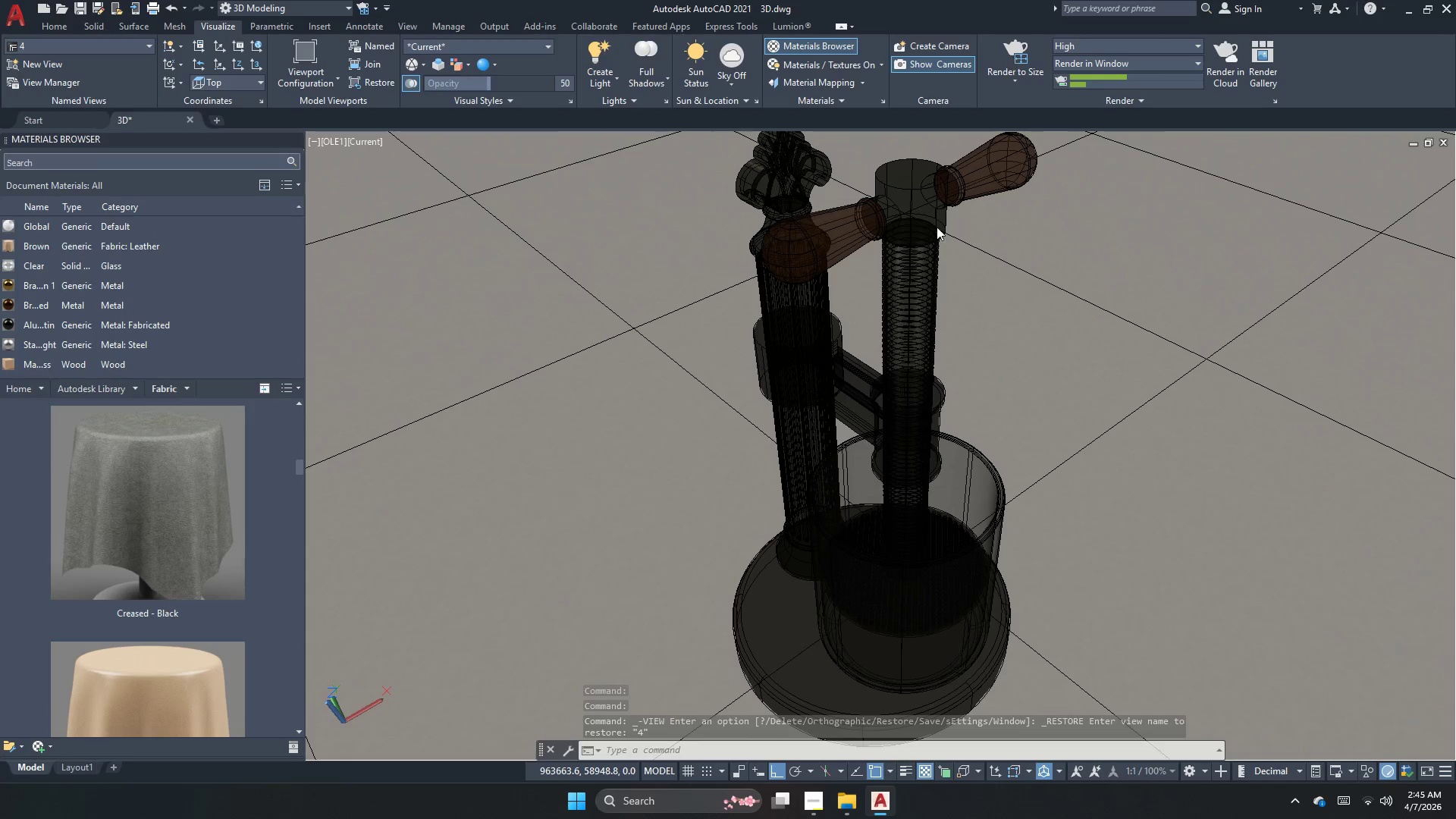 
left_click([815, 811])